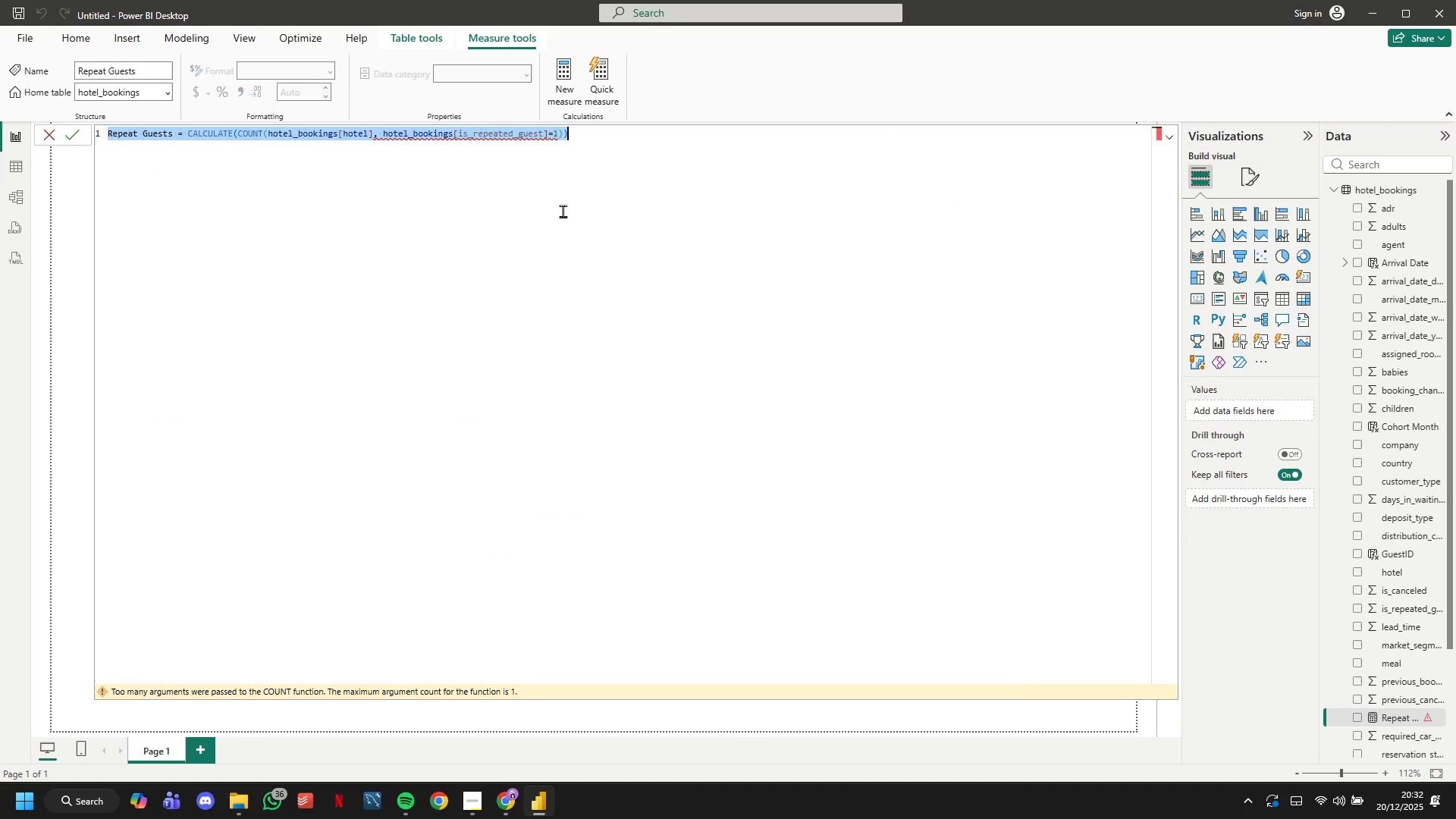 
key(Control+V)
 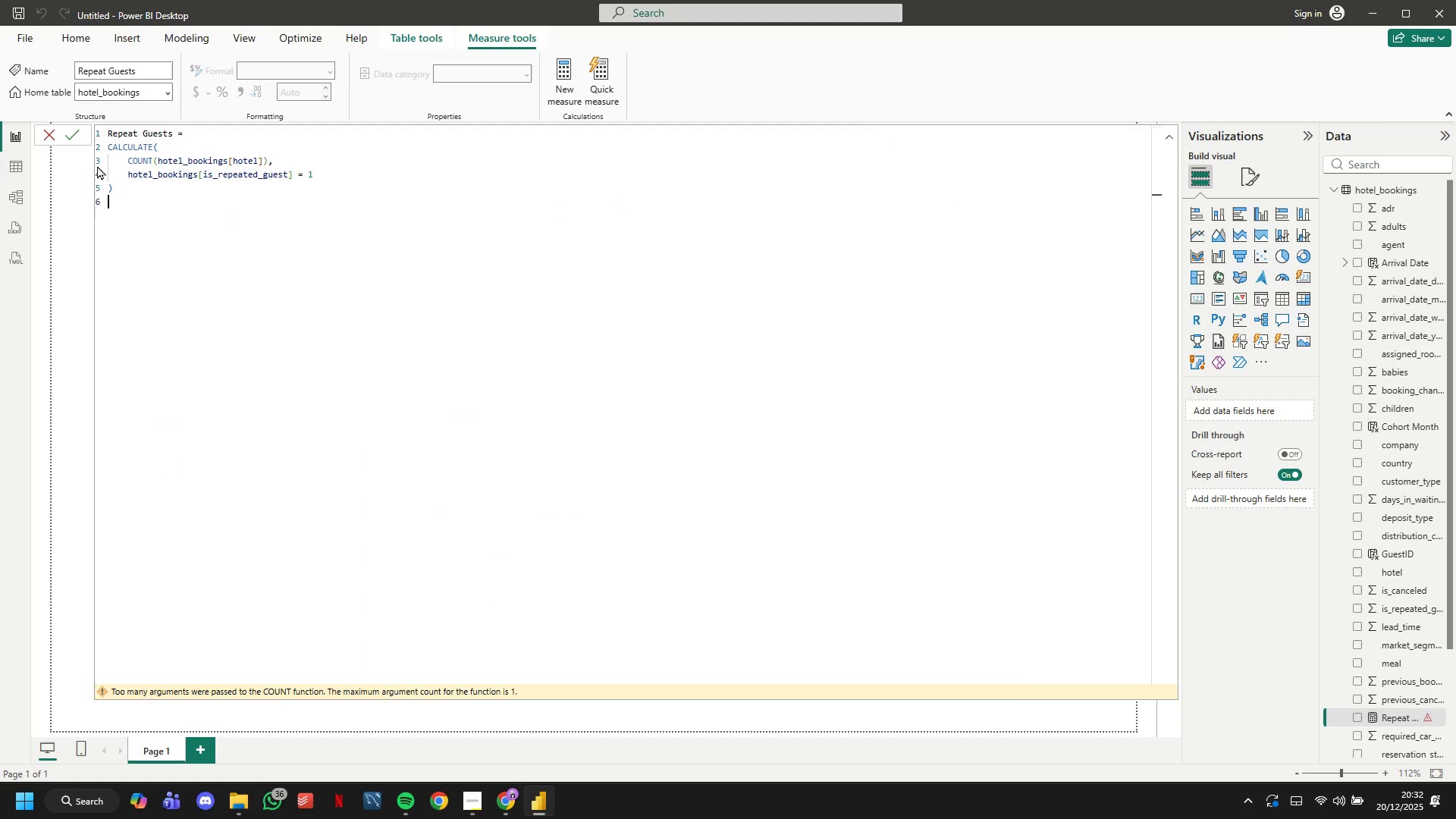 
left_click([80, 136])
 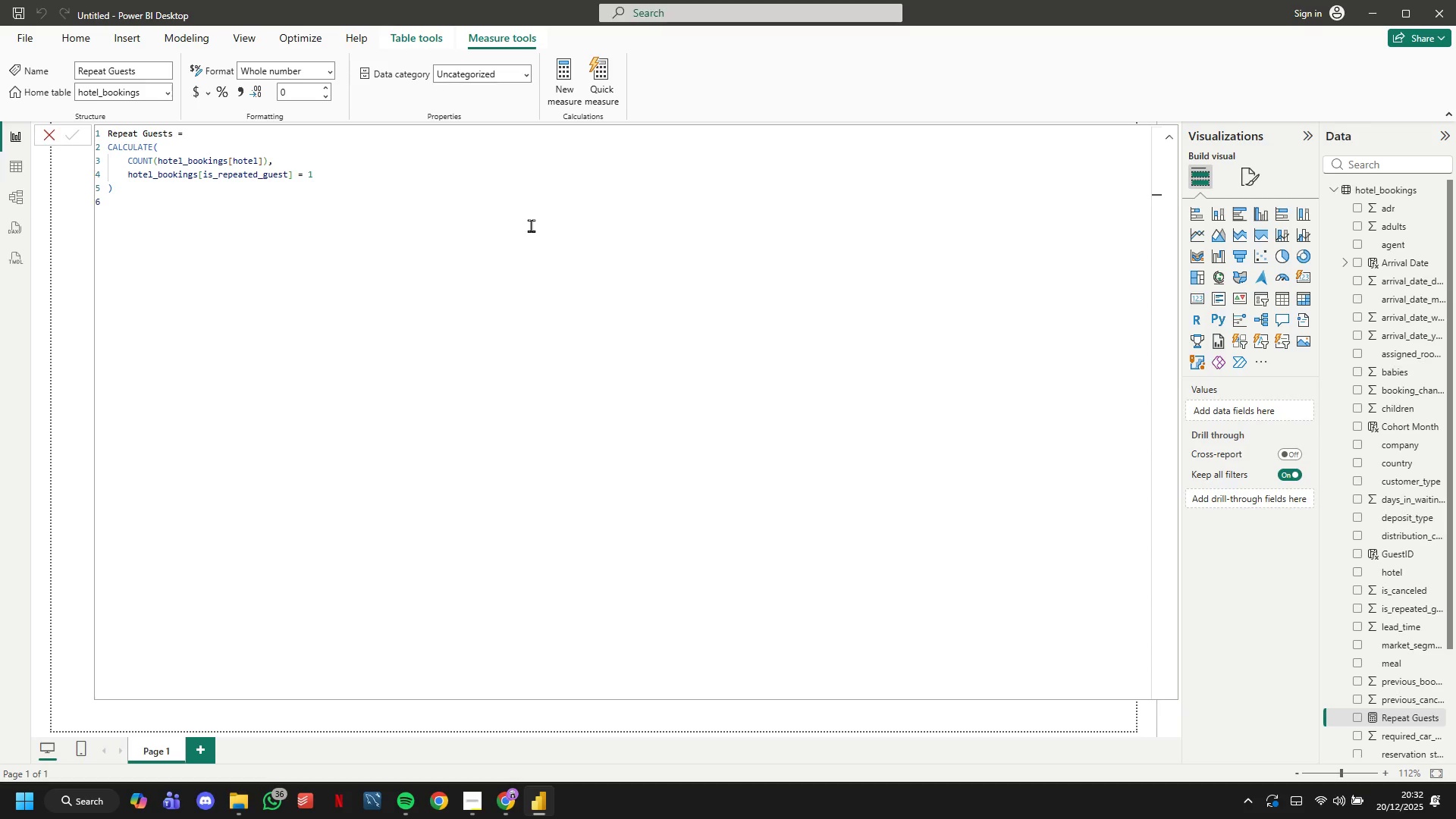 
wait(13.42)
 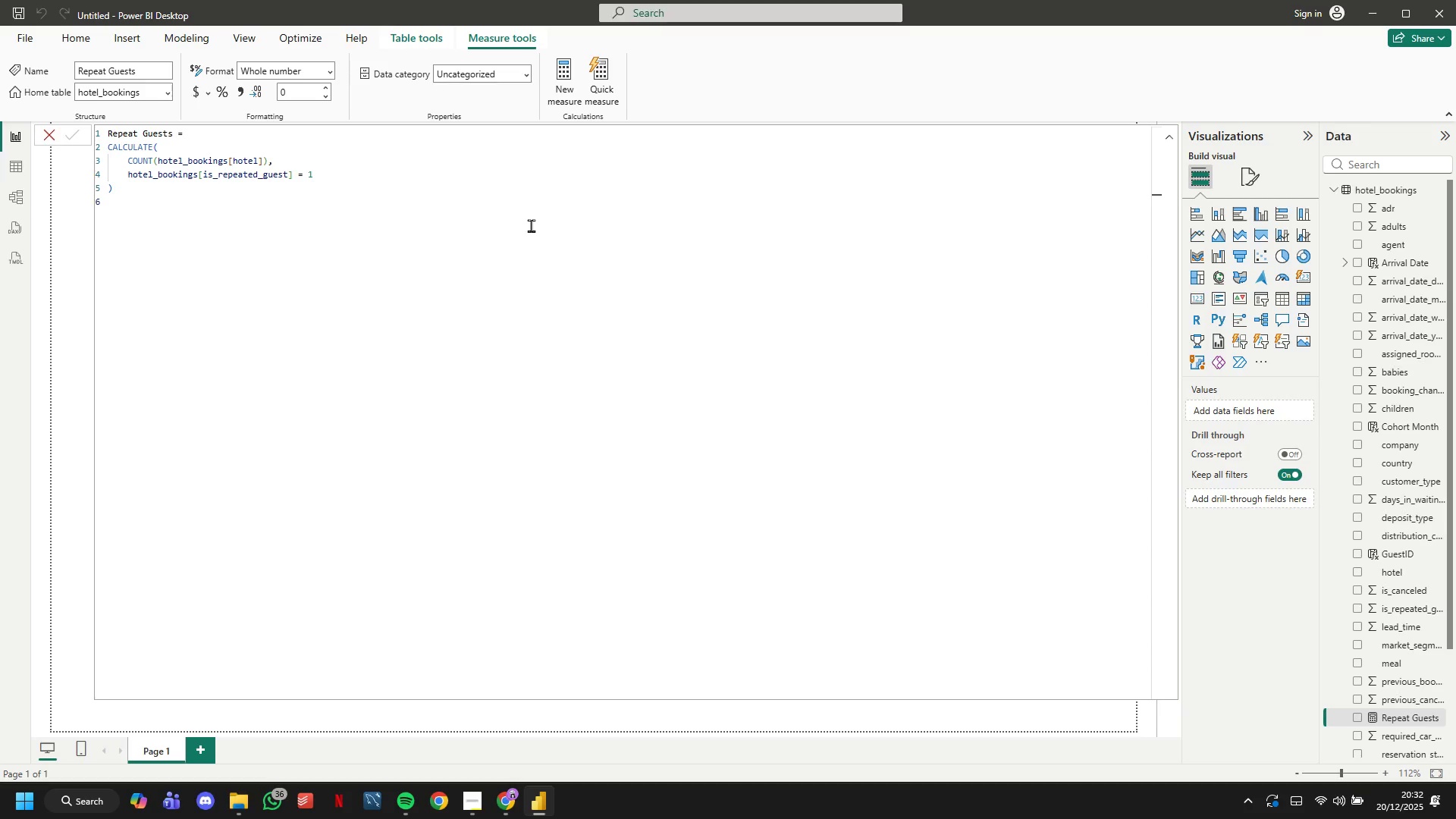 
left_click([1439, 192])
 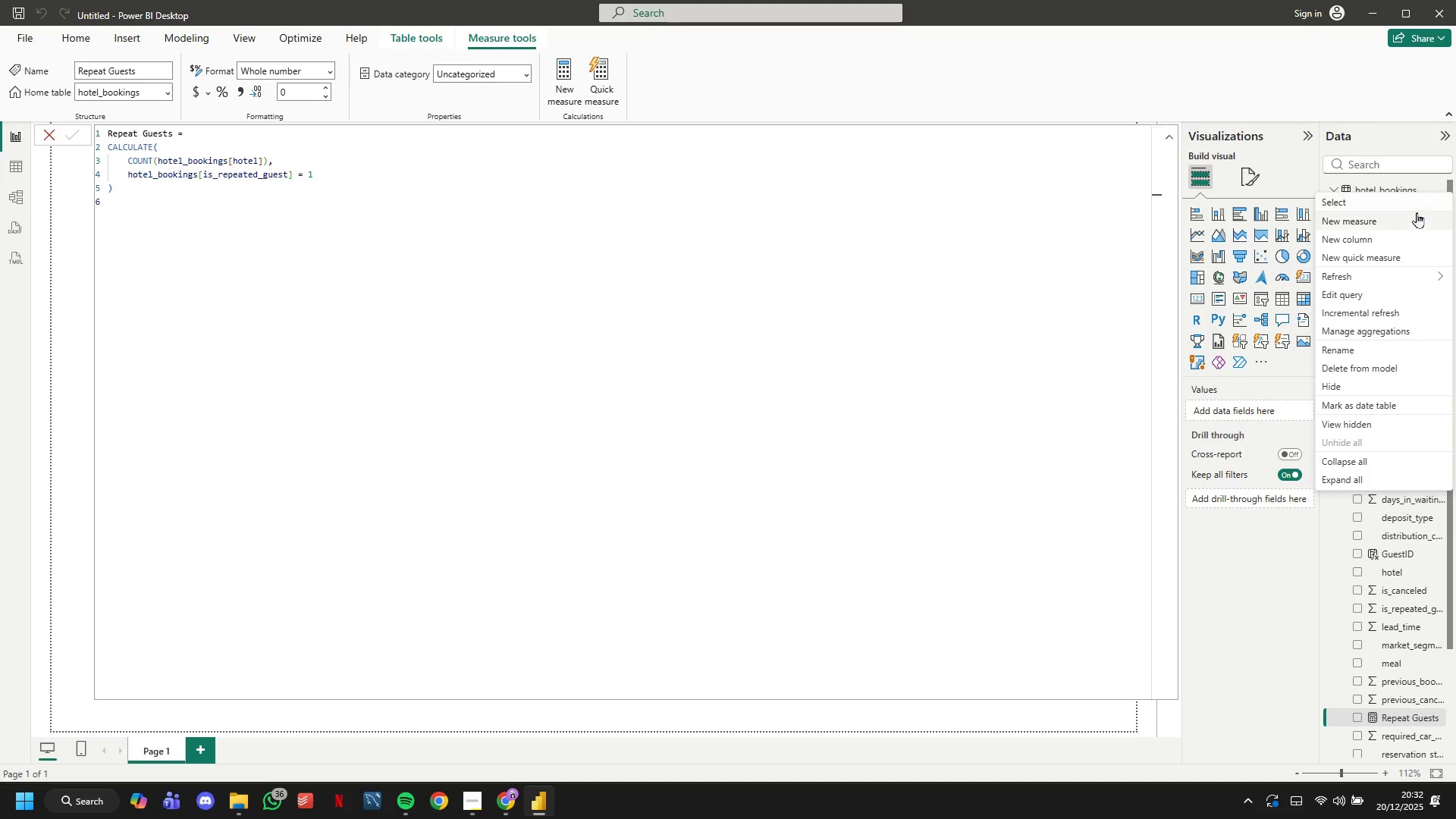 
left_click([1417, 212])
 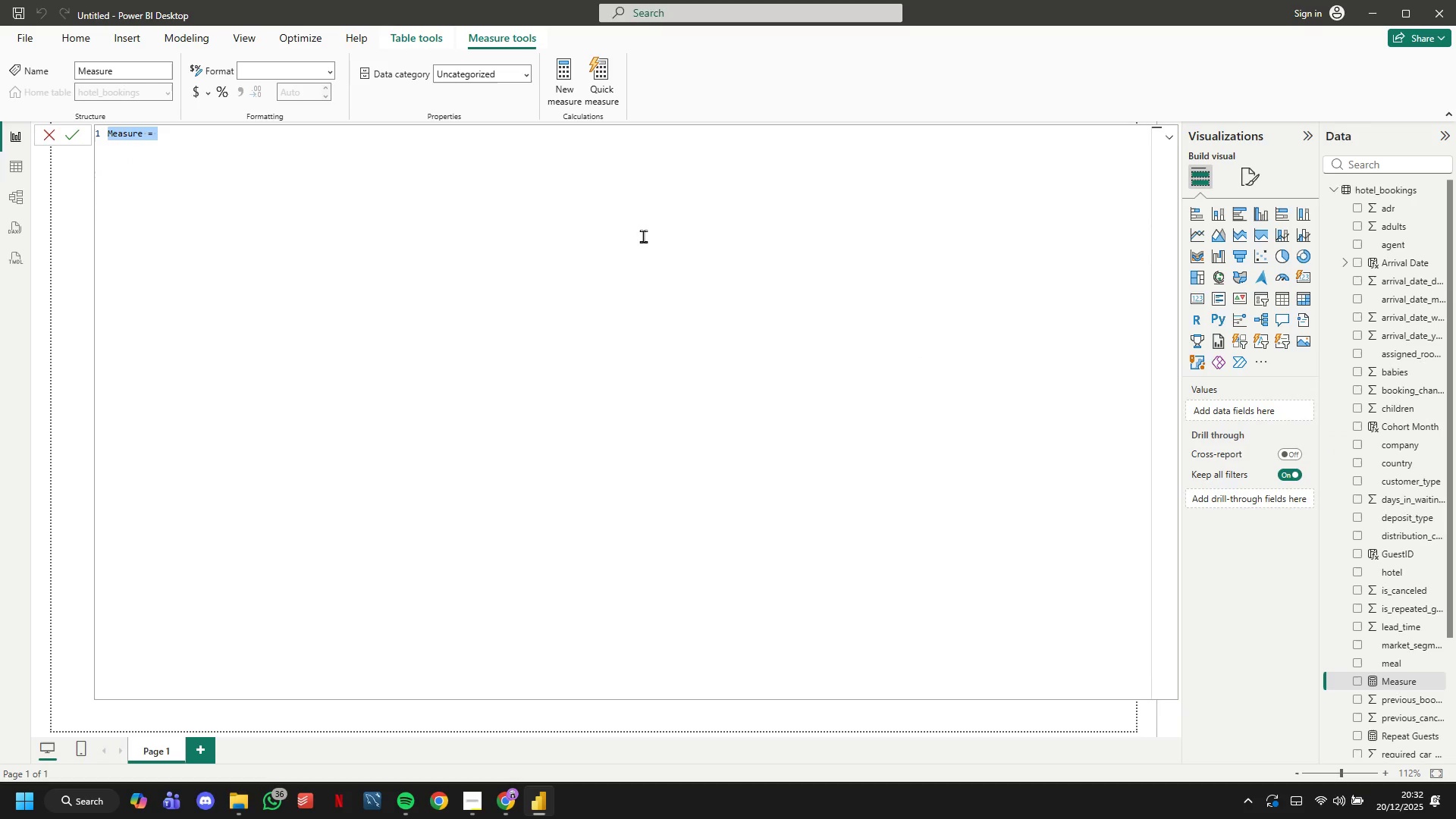 
type(Return Rate = DIVIDE)
 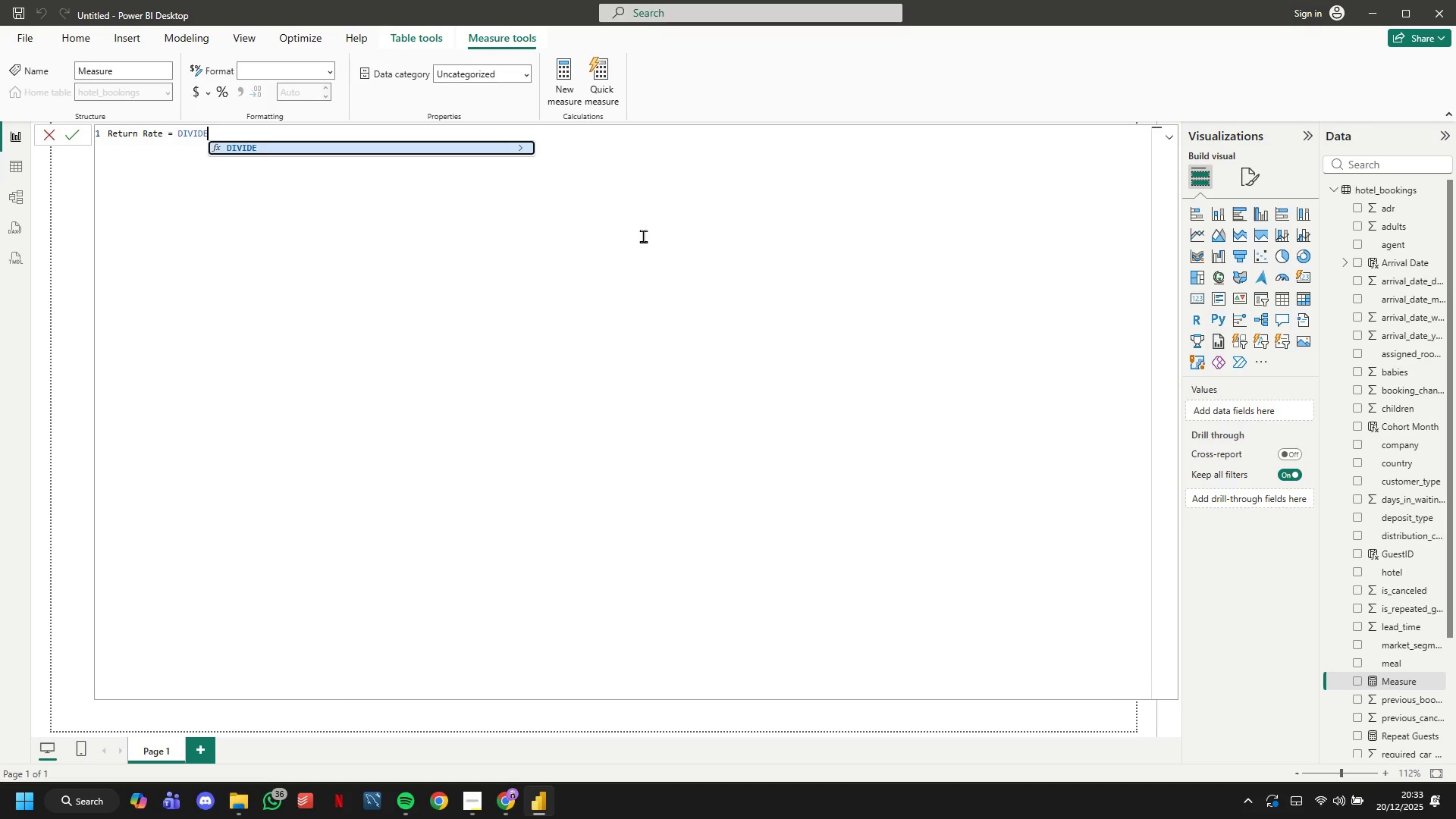 
type([Repeated)
 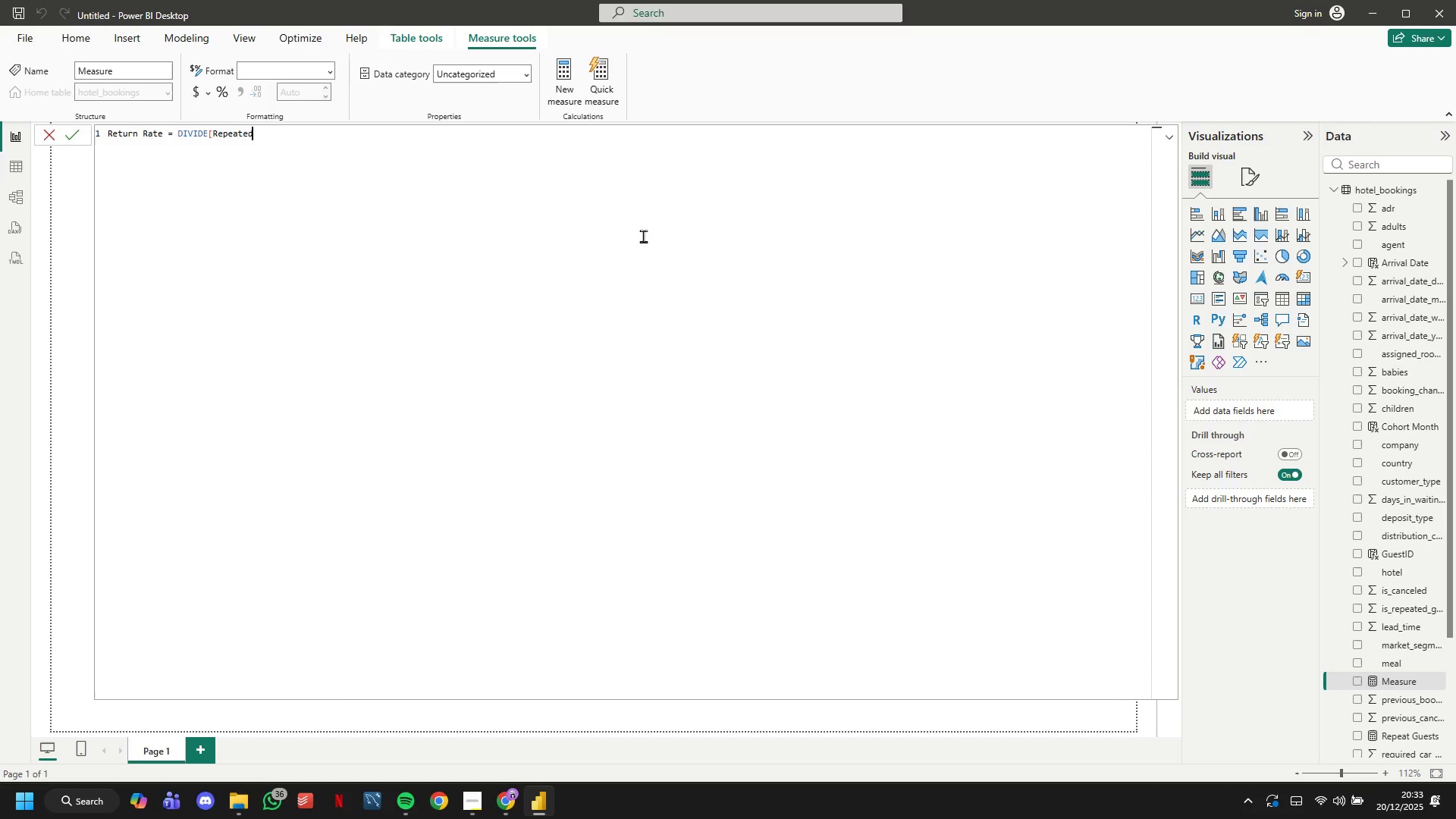 
type( Gy)
key(Backspace)
type(e)
key(Backspace)
type(uests)
 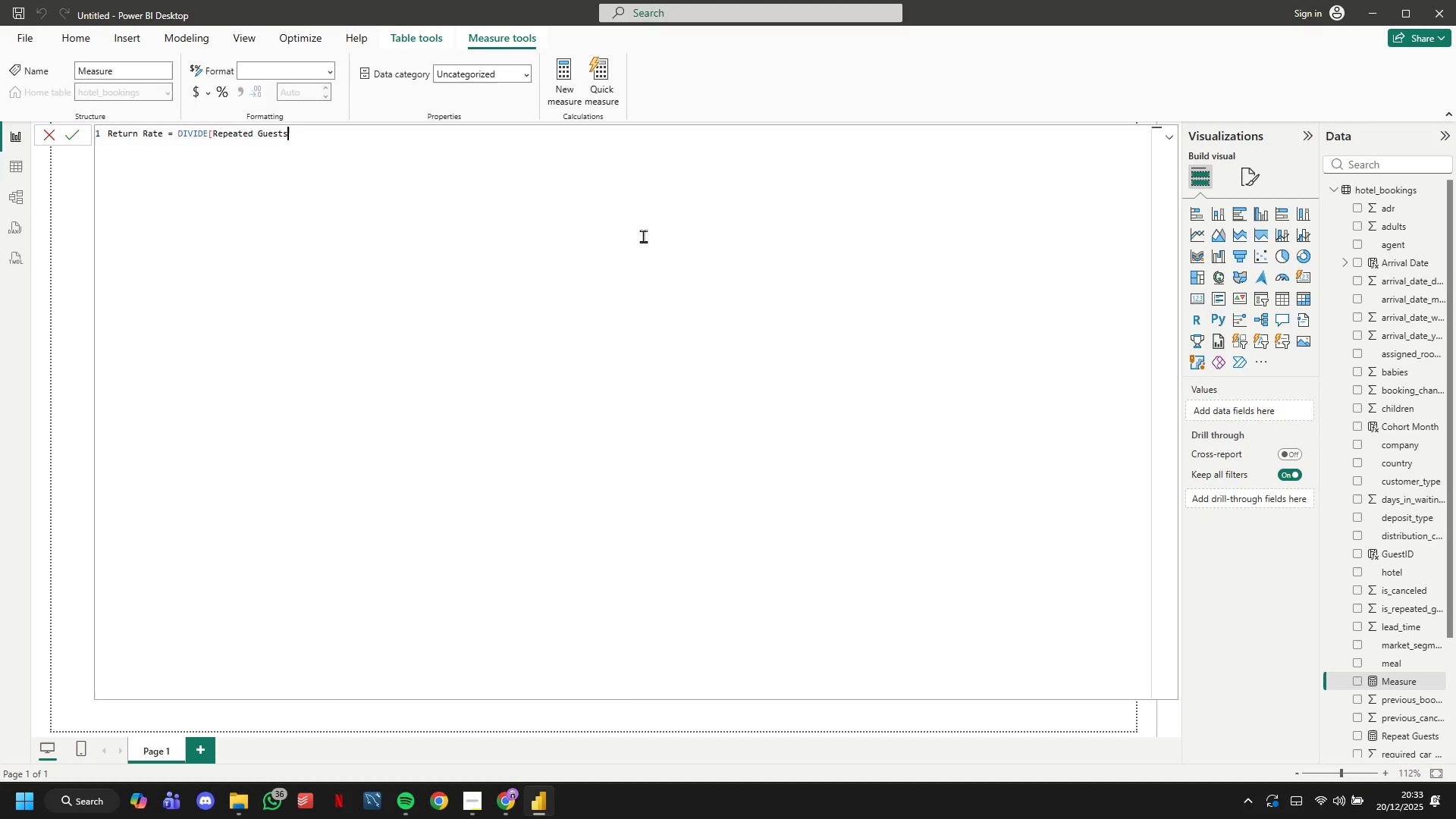 
type(], [Total Bookings],0) * 100)
 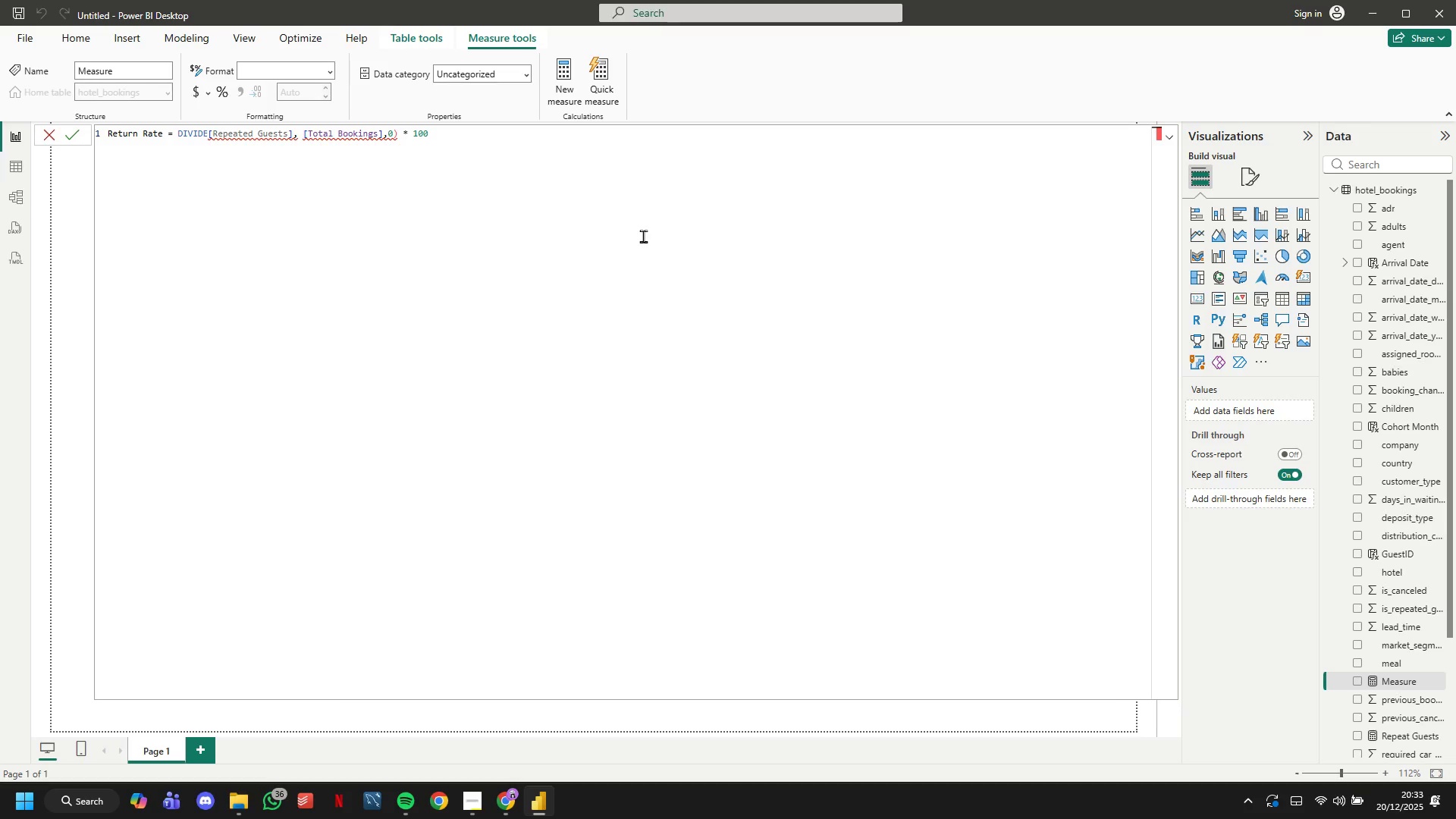 
hold_key(key=ArrowLeft, duration=1.14)
 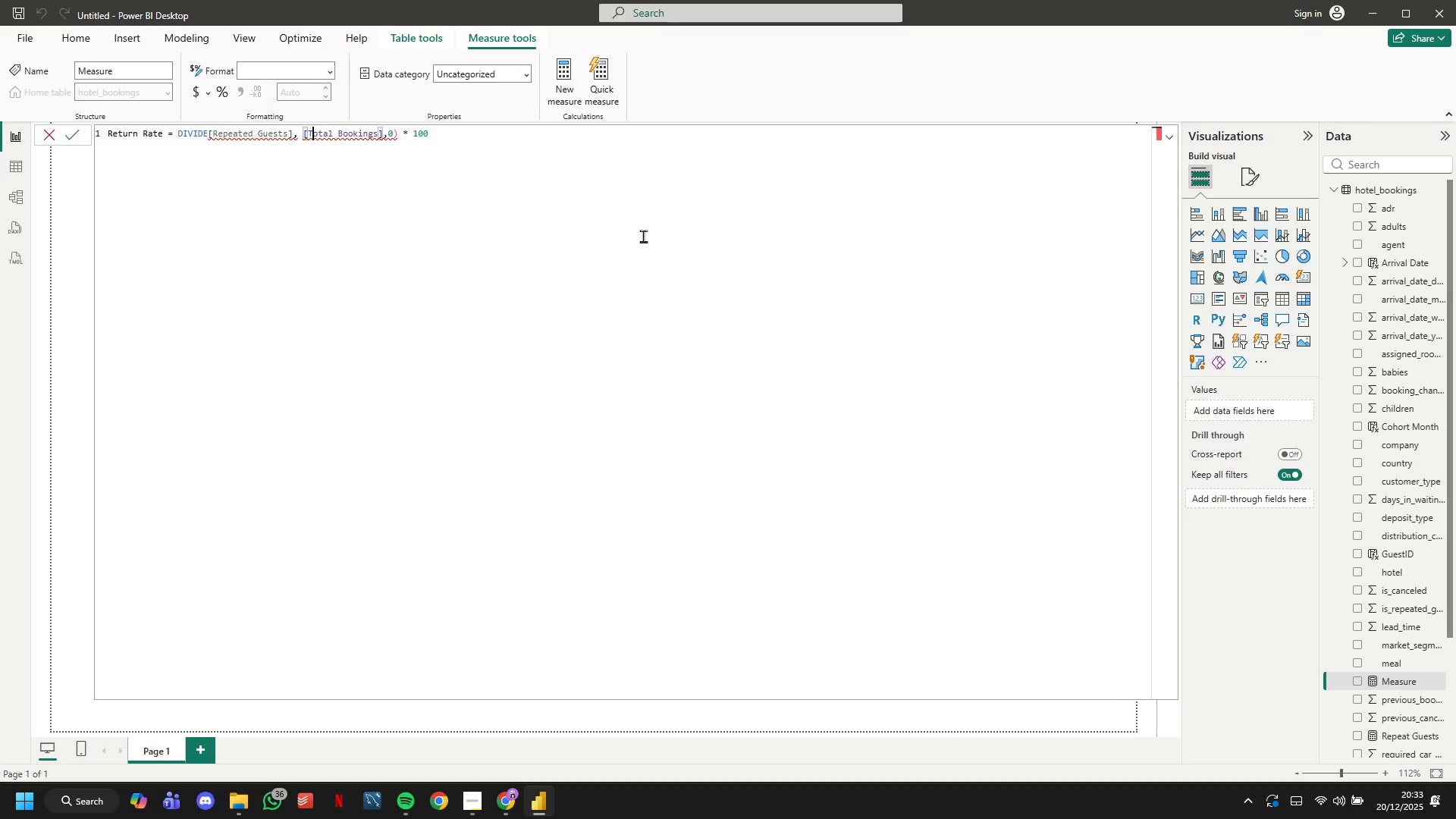 
hold_key(key=ArrowLeft, duration=0.75)
 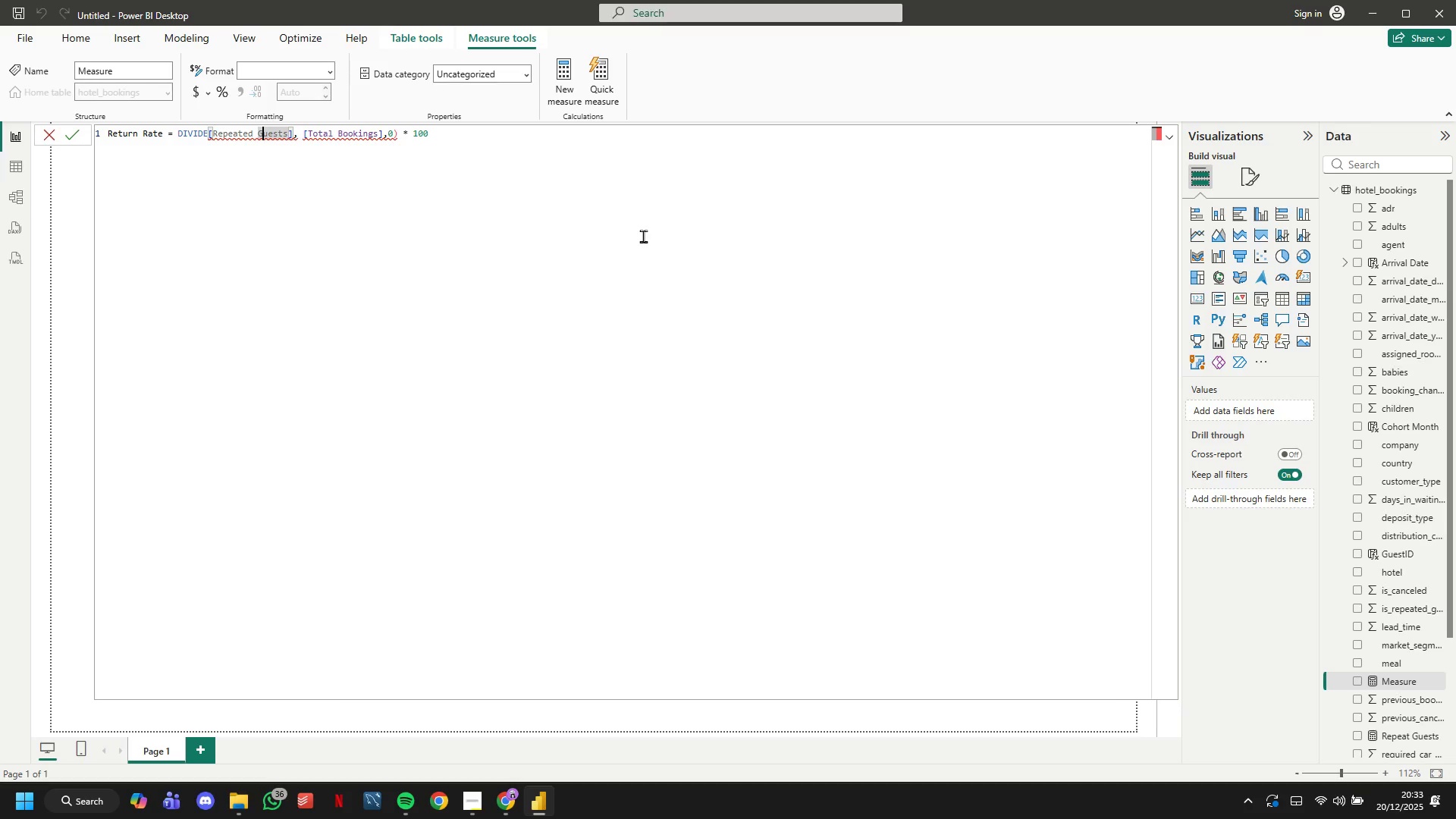 
hold_key(key=ArrowLeft, duration=1.12)
 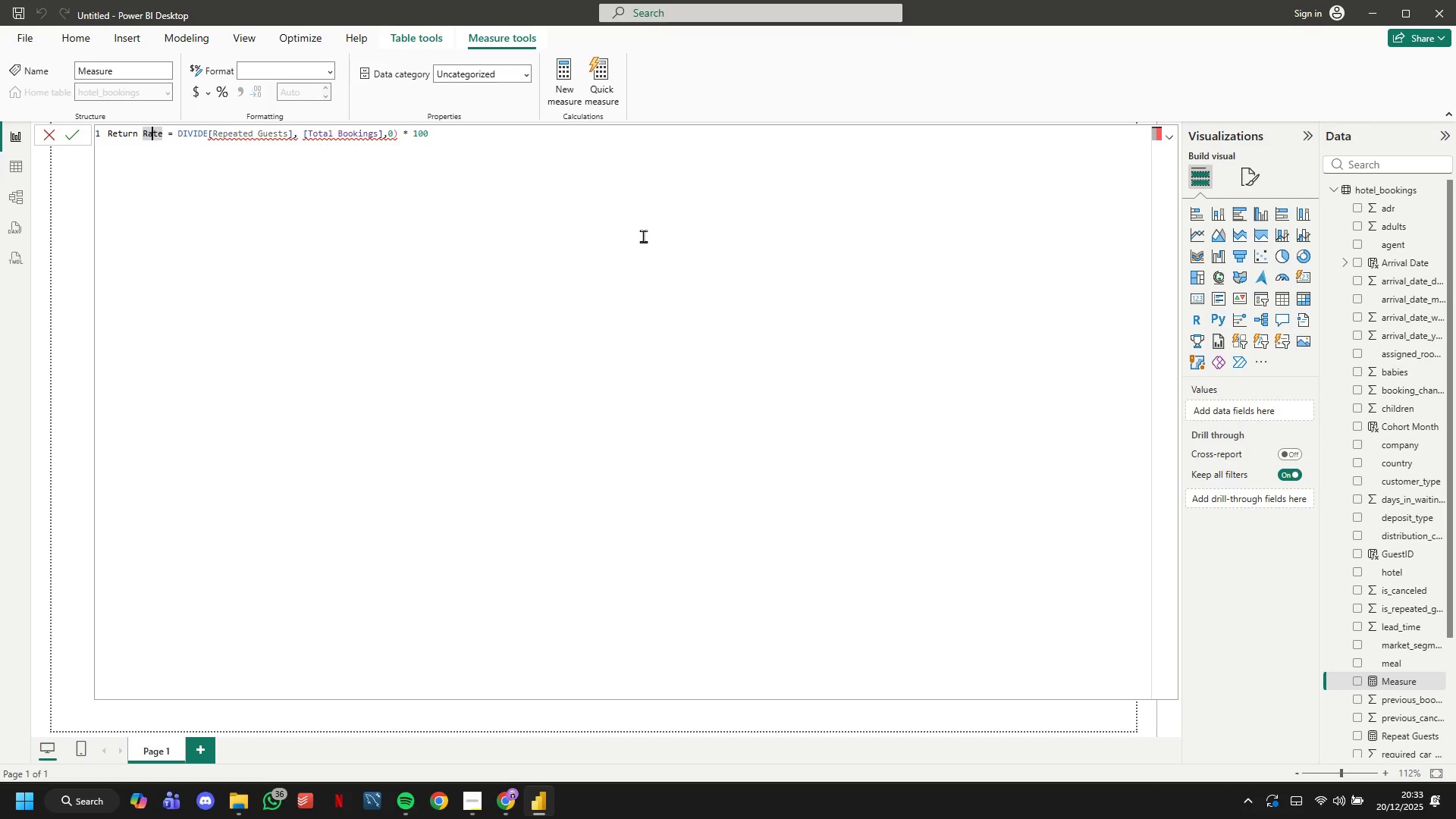 
hold_key(key=ArrowRight, duration=1.28)
 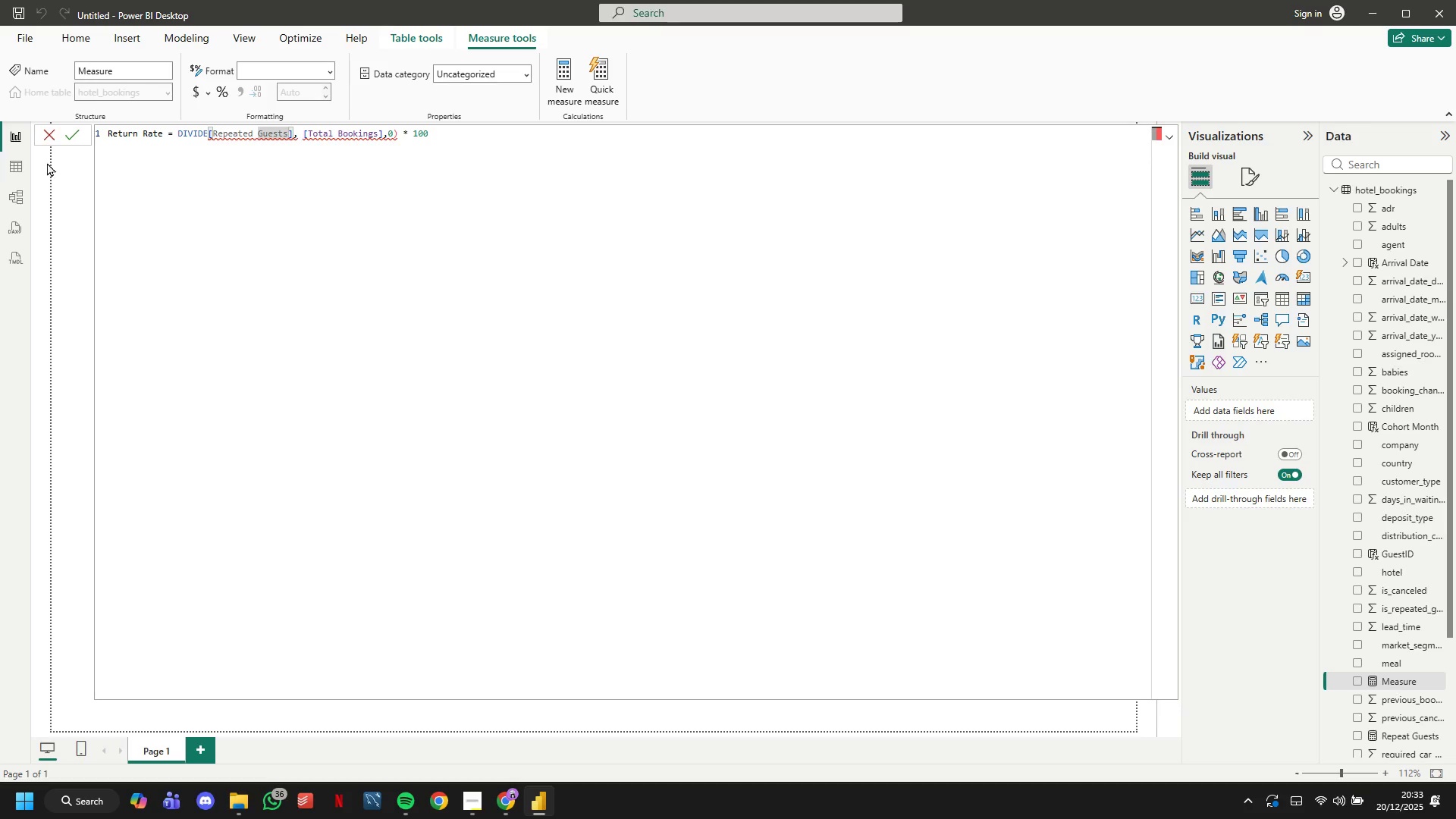 
left_click([76, 129])
 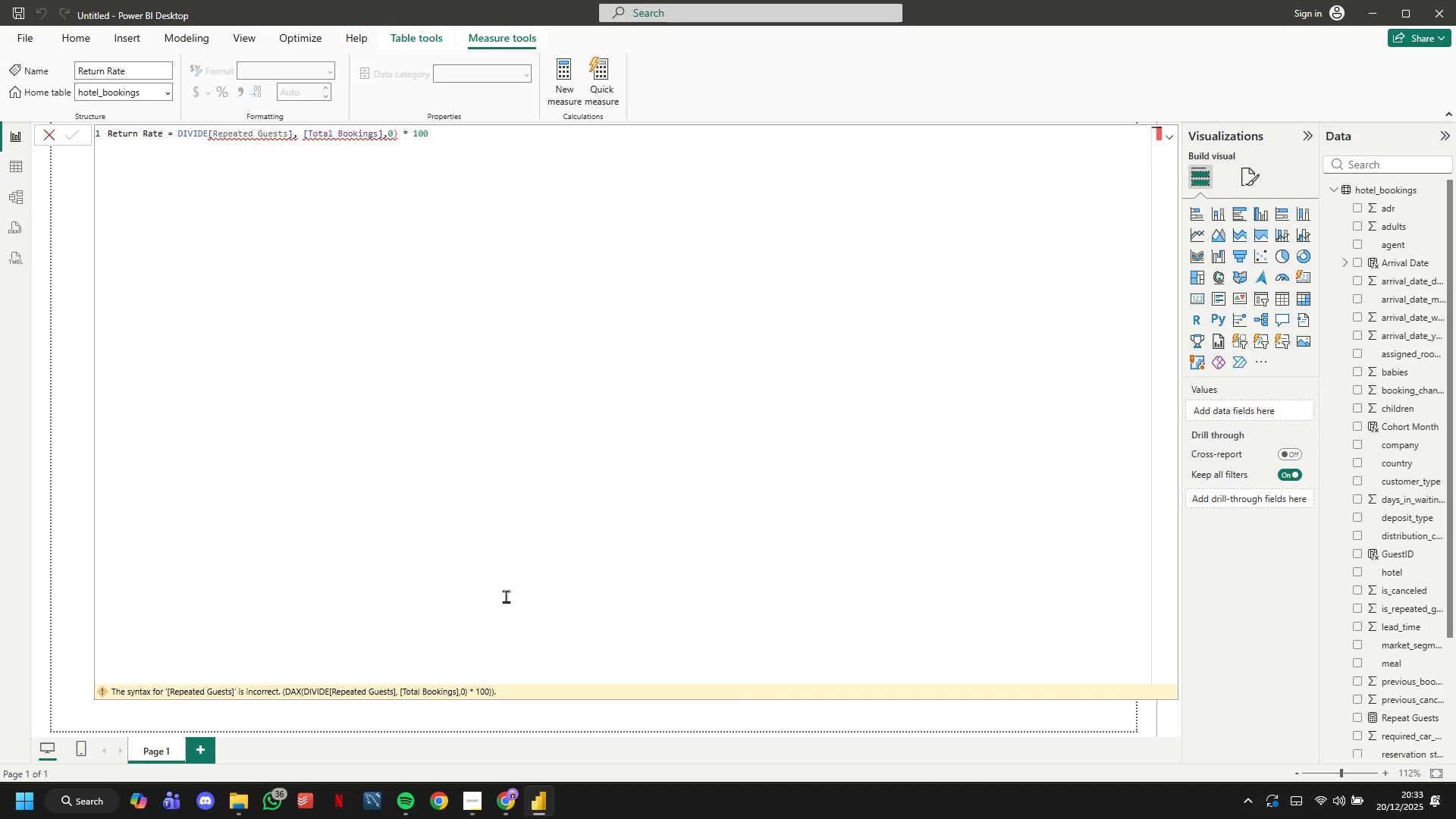 
wait(5.36)
 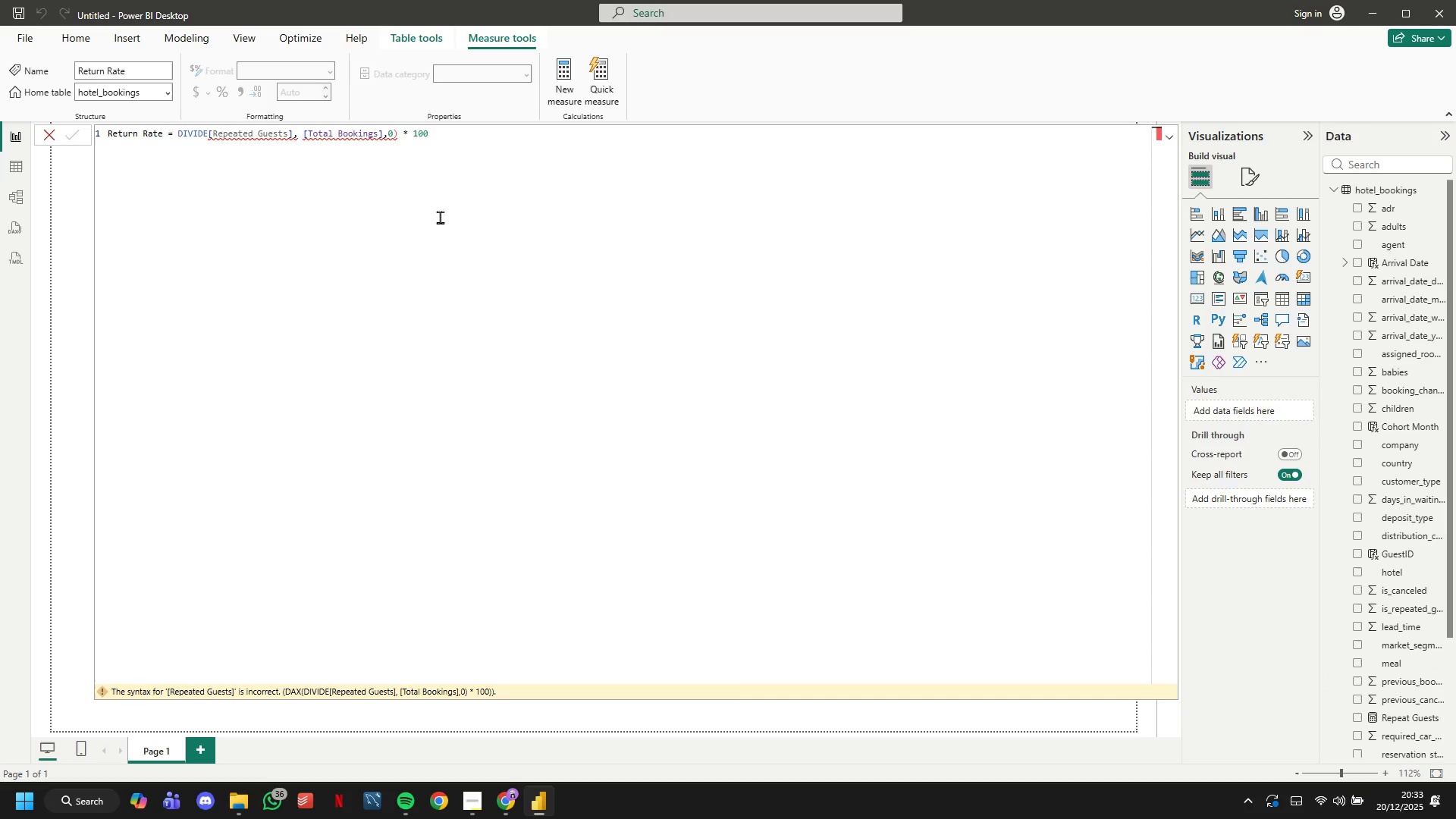 
left_click([505, 723])
 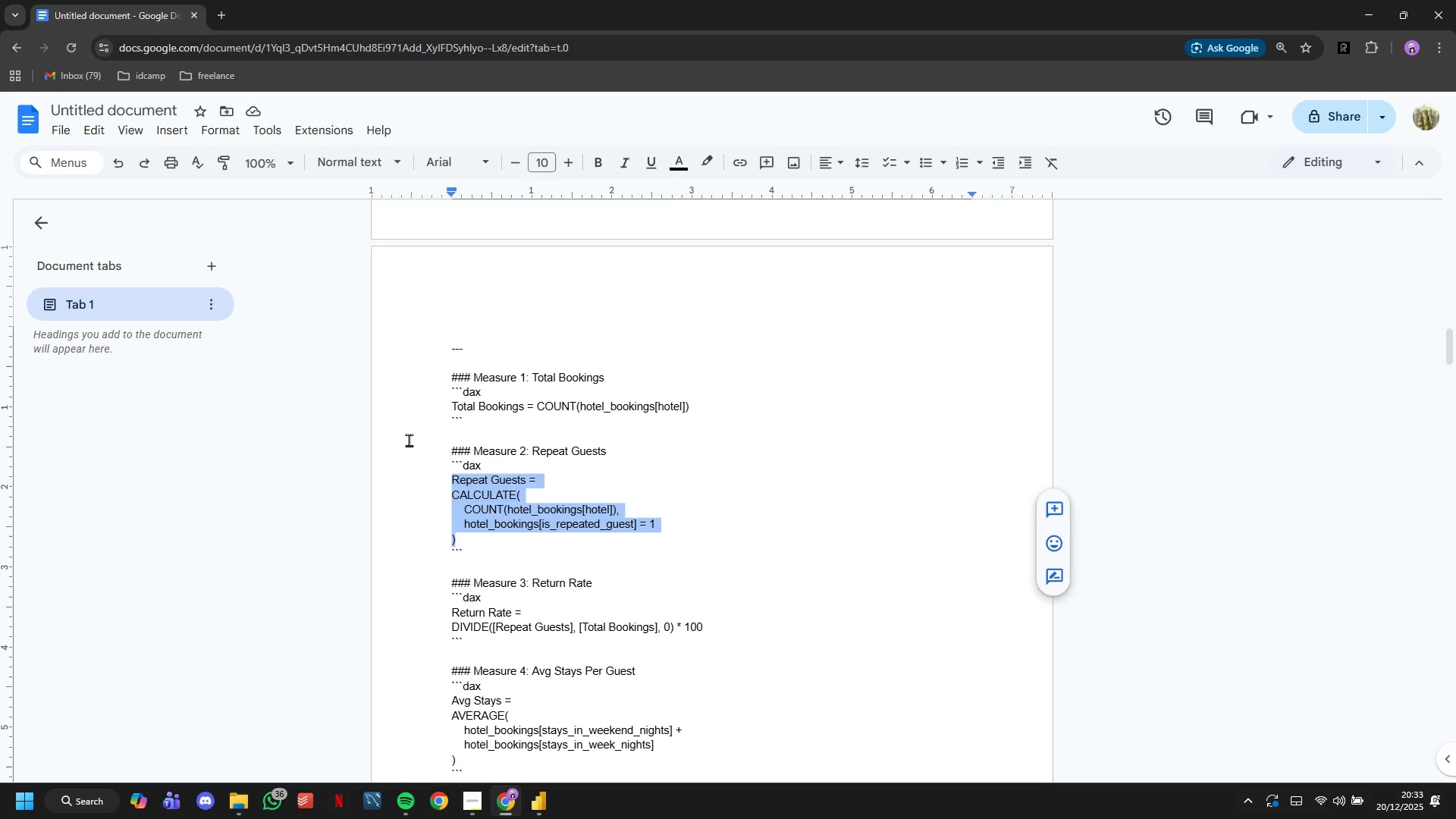 
scroll: coordinate [409, 440], scroll_direction: down, amount: 2.0
 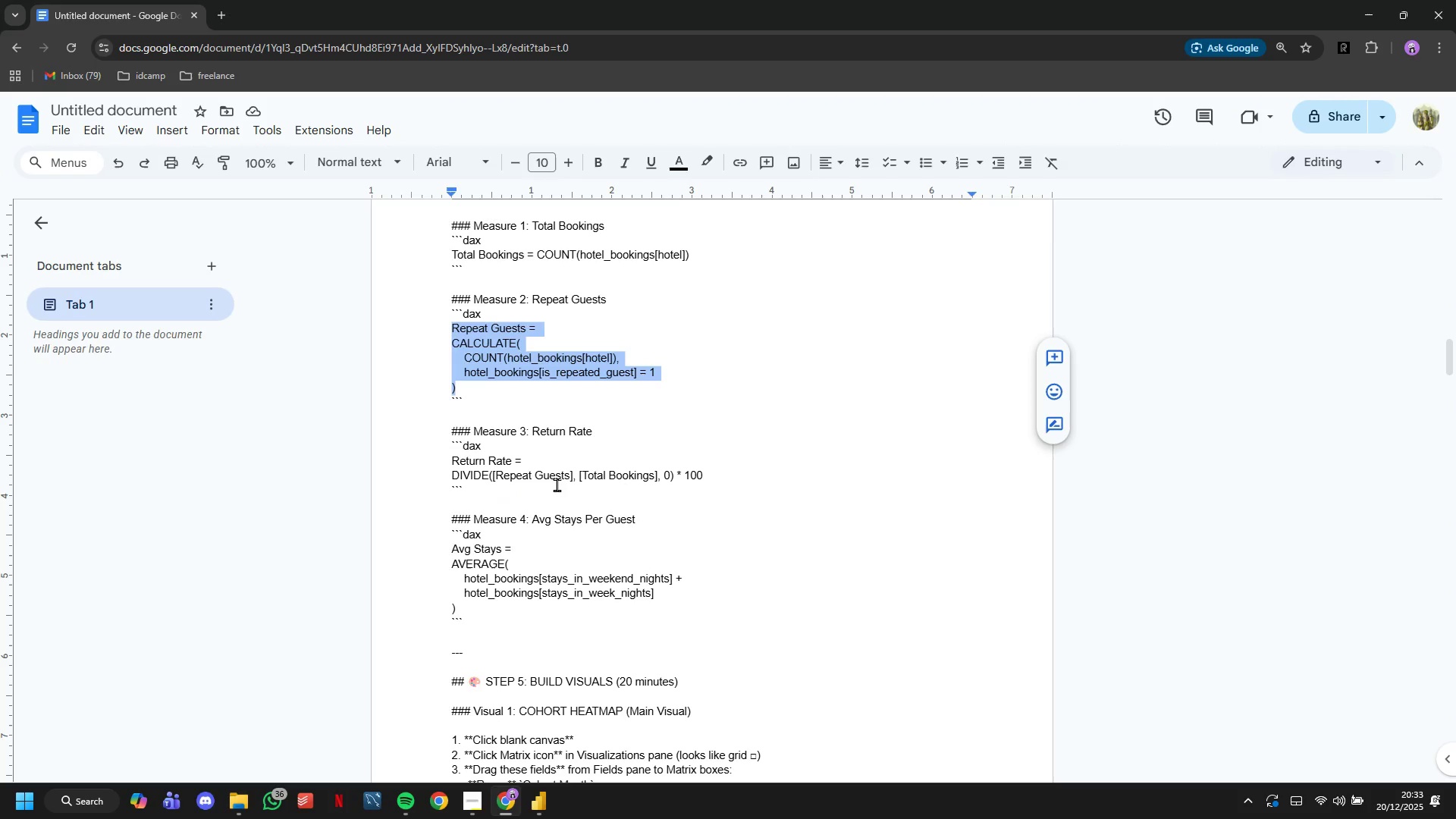 
left_click([557, 485])
 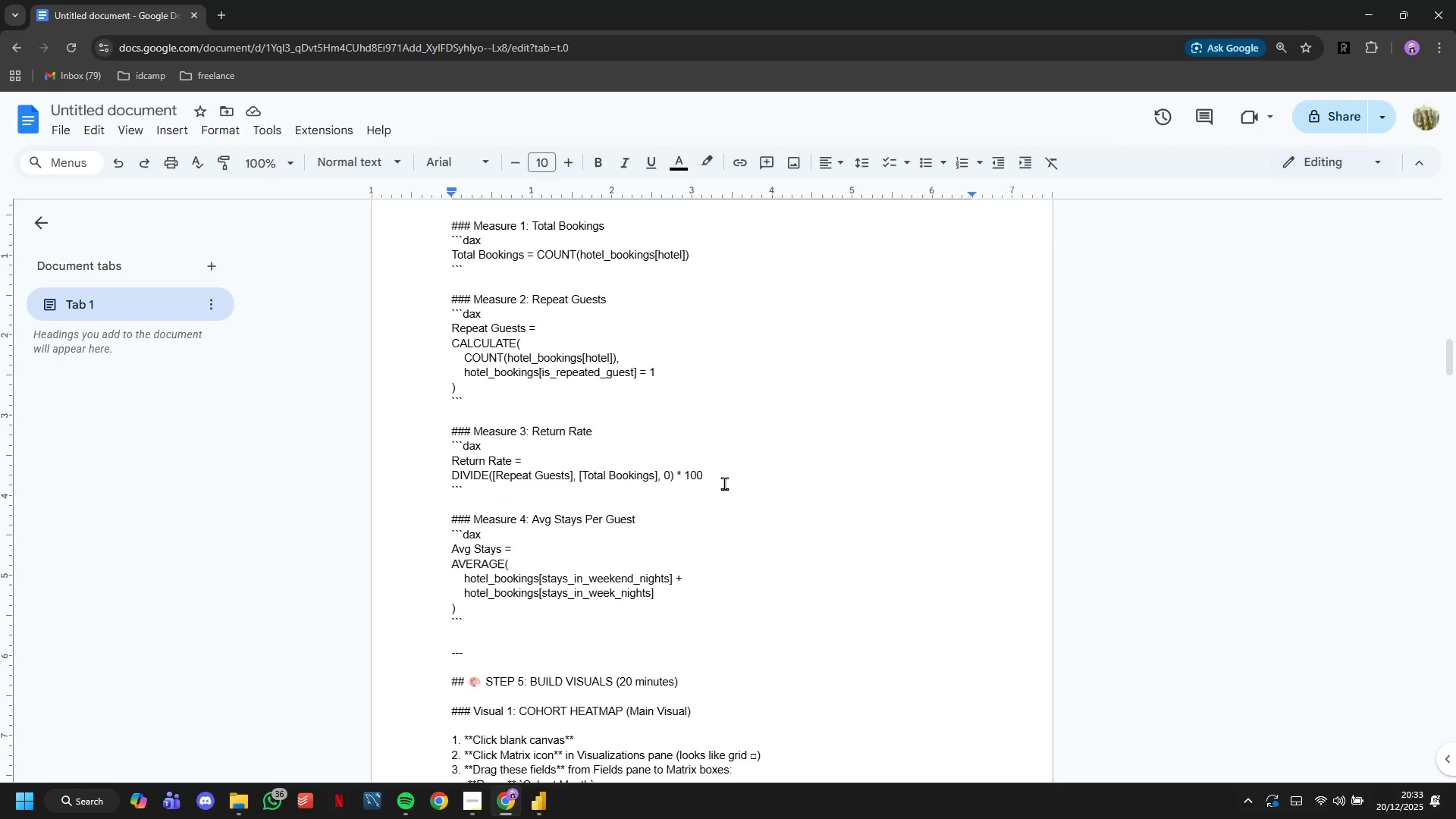 
left_click_drag(start_coordinate=[725, 479], to_coordinate=[440, 463])
 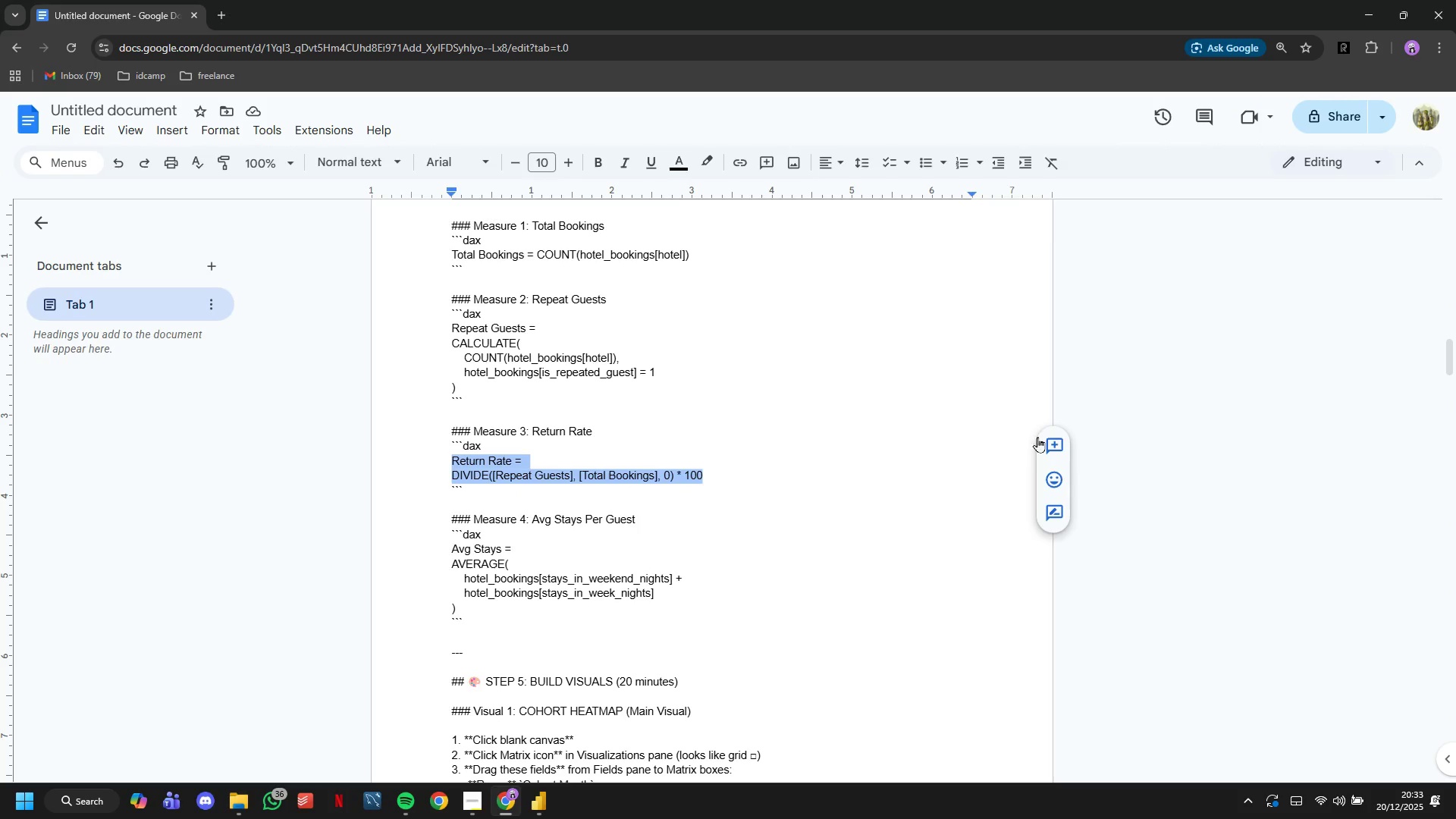 
key(Control+C)
 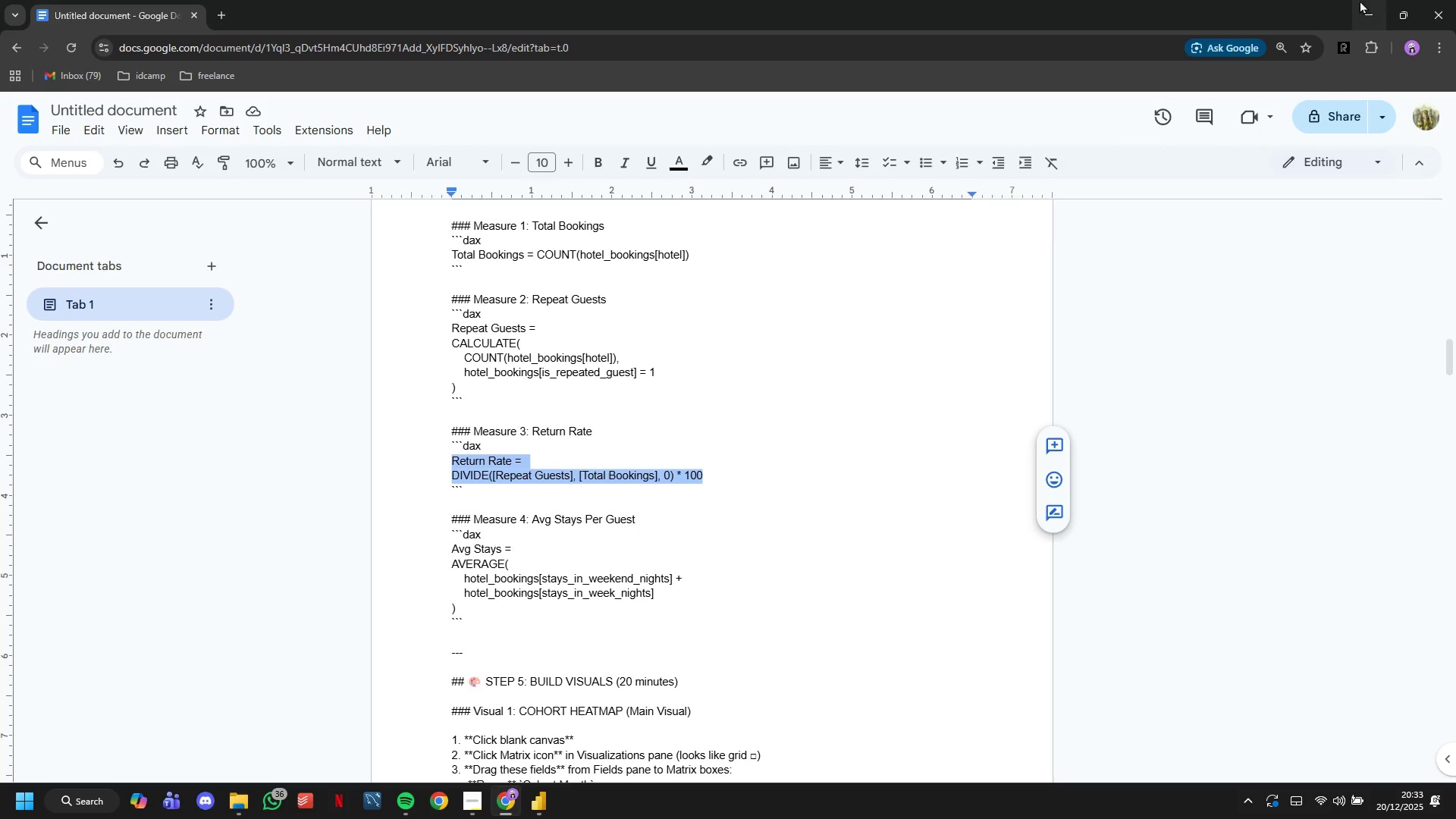 
left_click([1367, 12])
 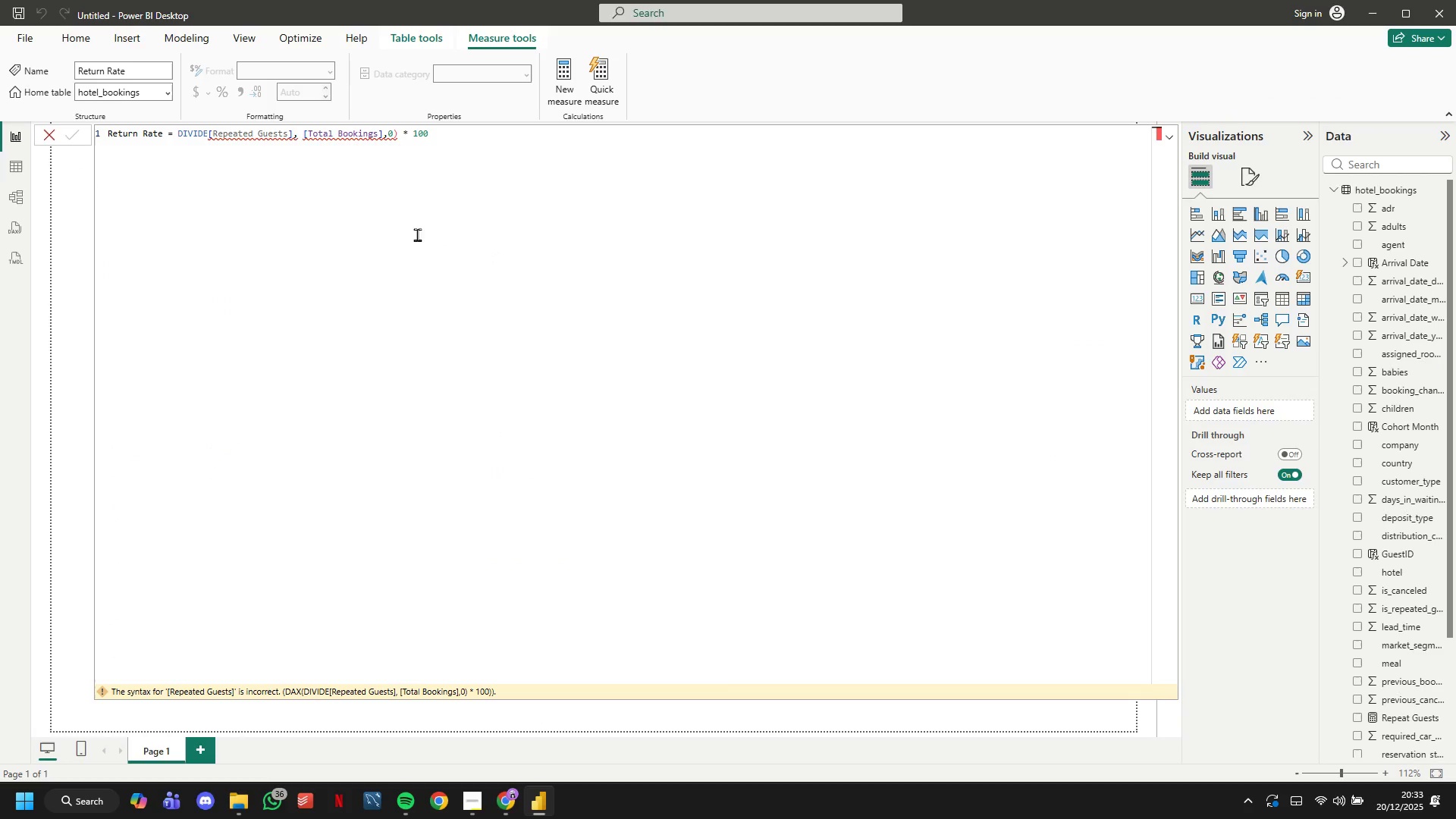 
left_click([415, 225])
 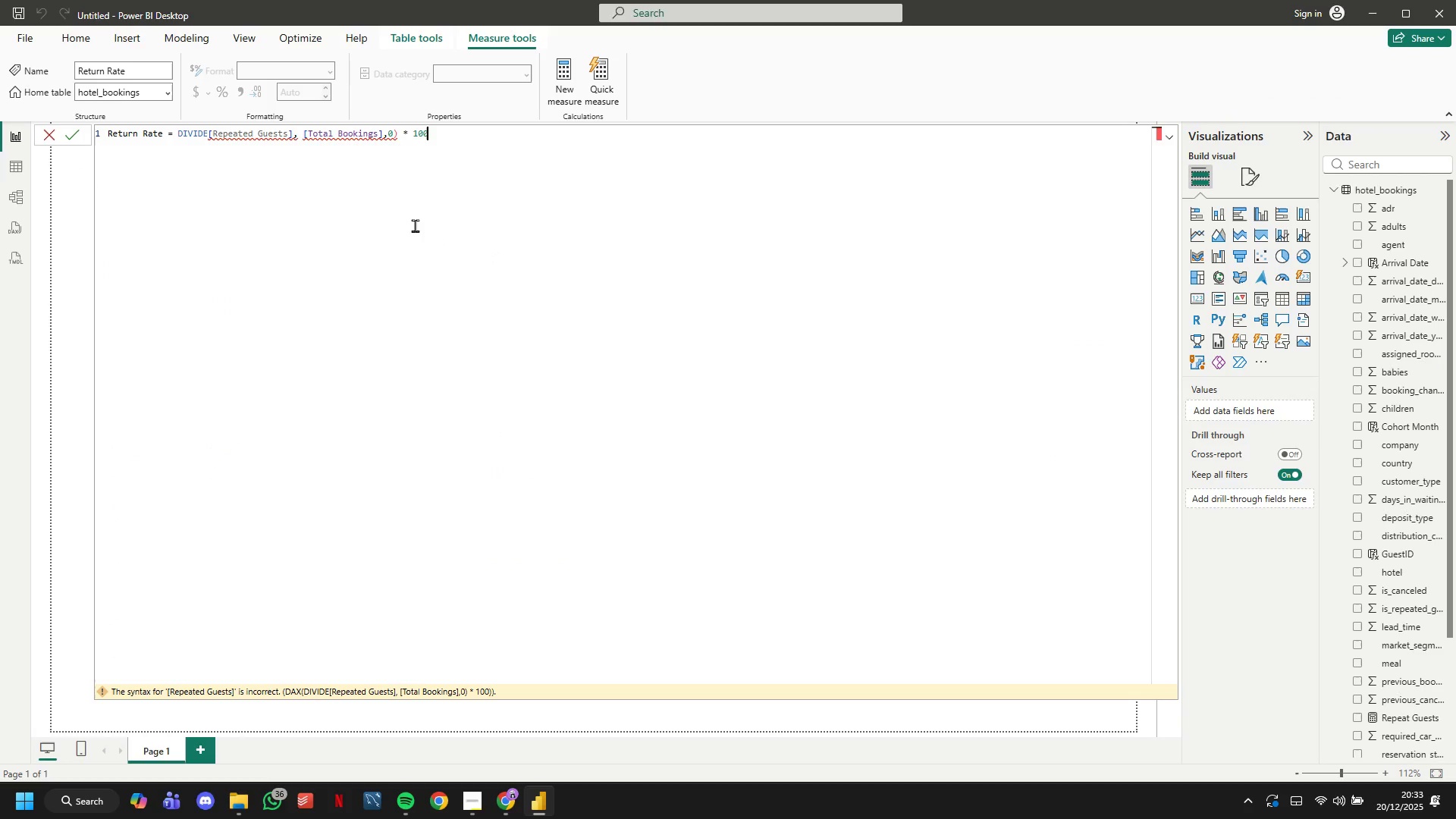 
key(Control+A)
 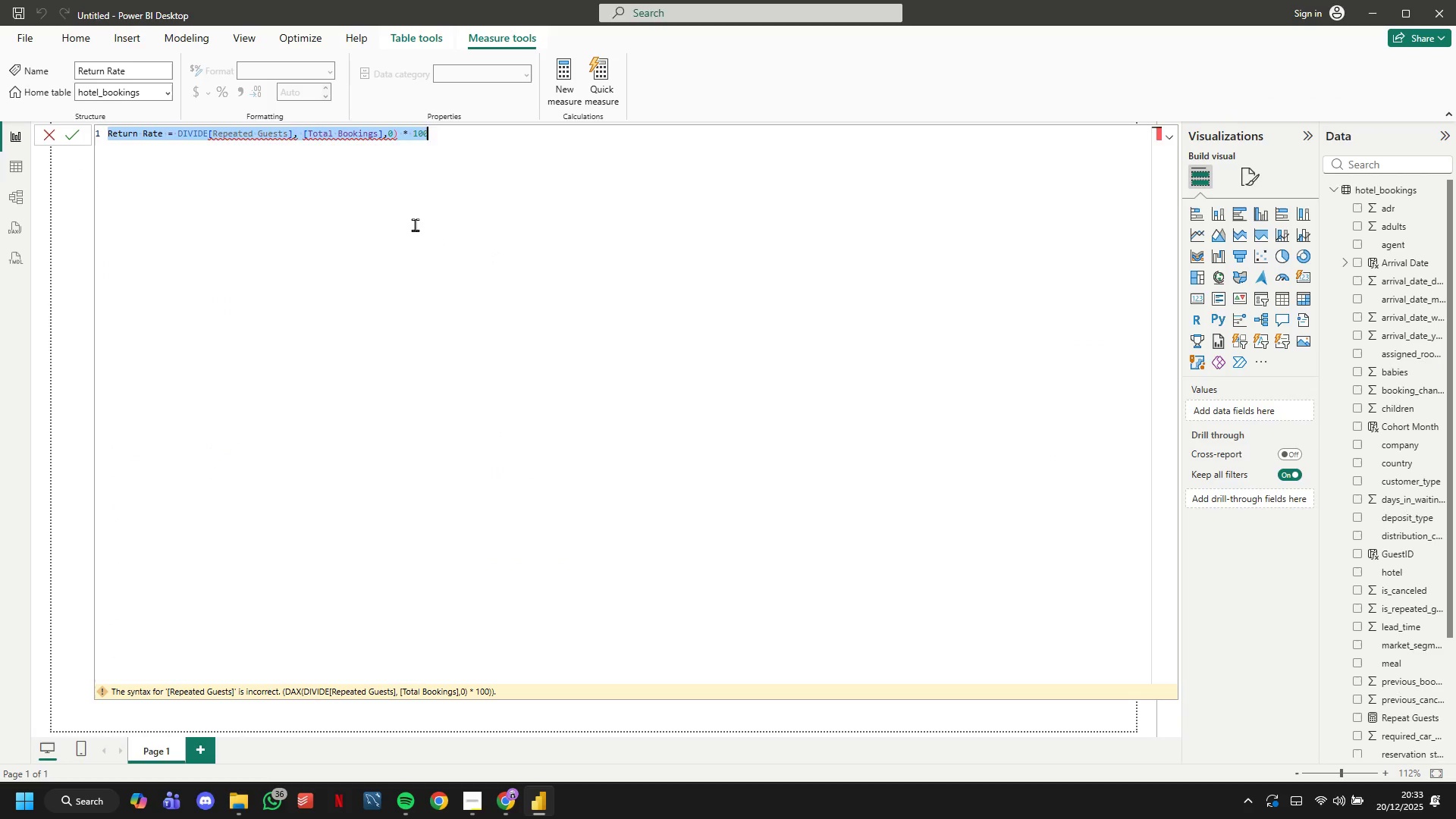 
key(Control+V)
 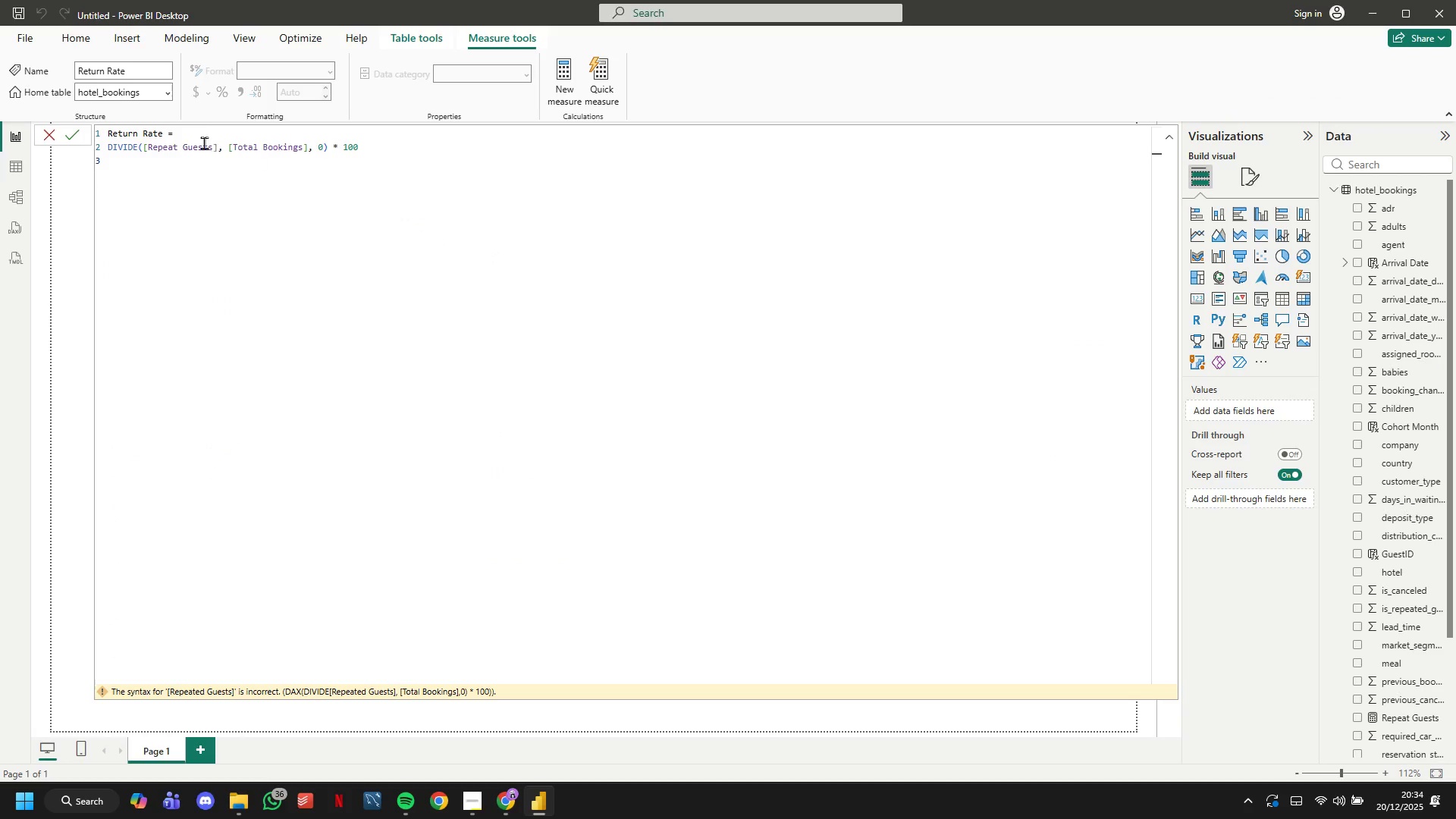 
left_click([72, 134])
 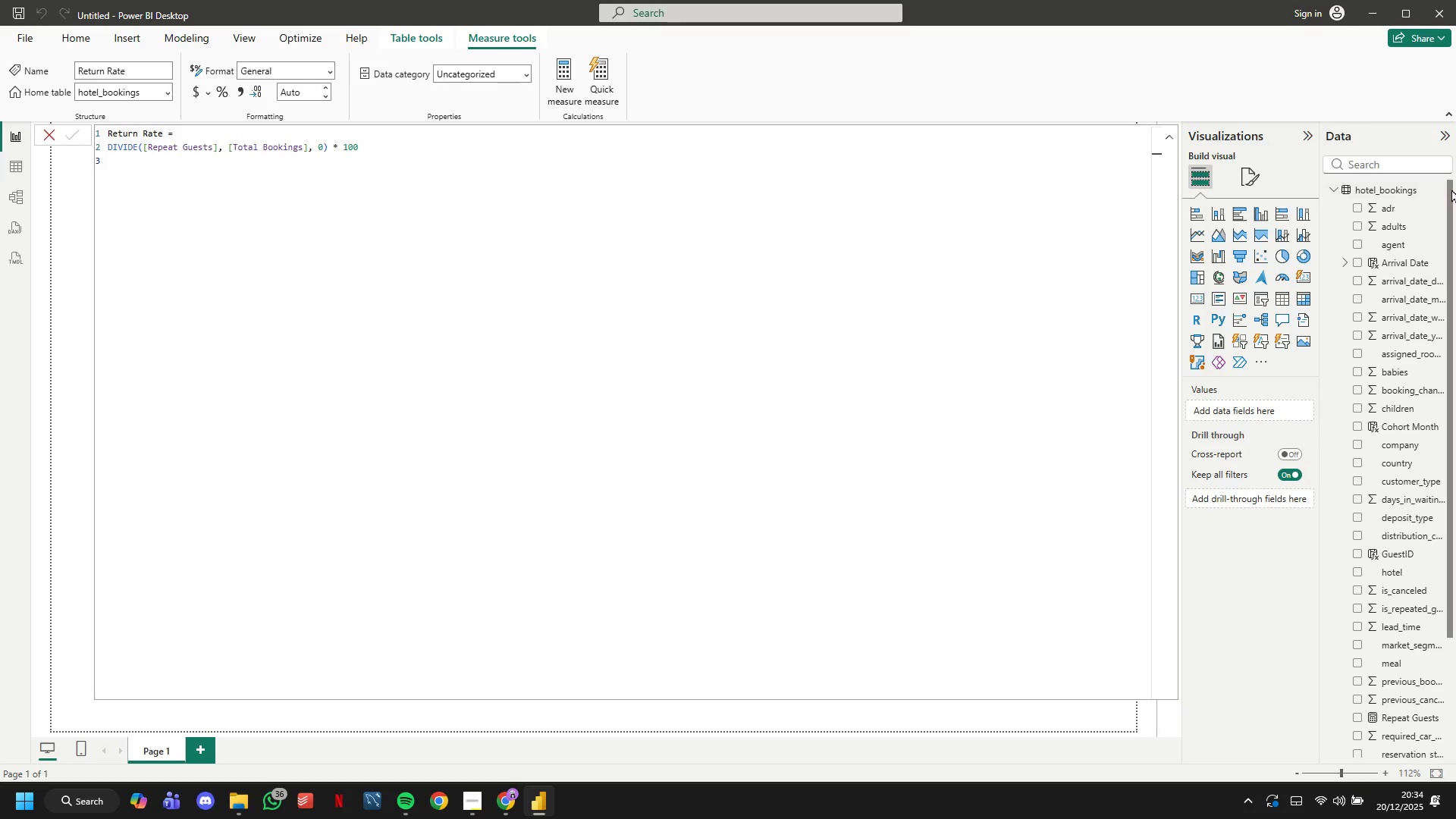 
left_click([1443, 189])
 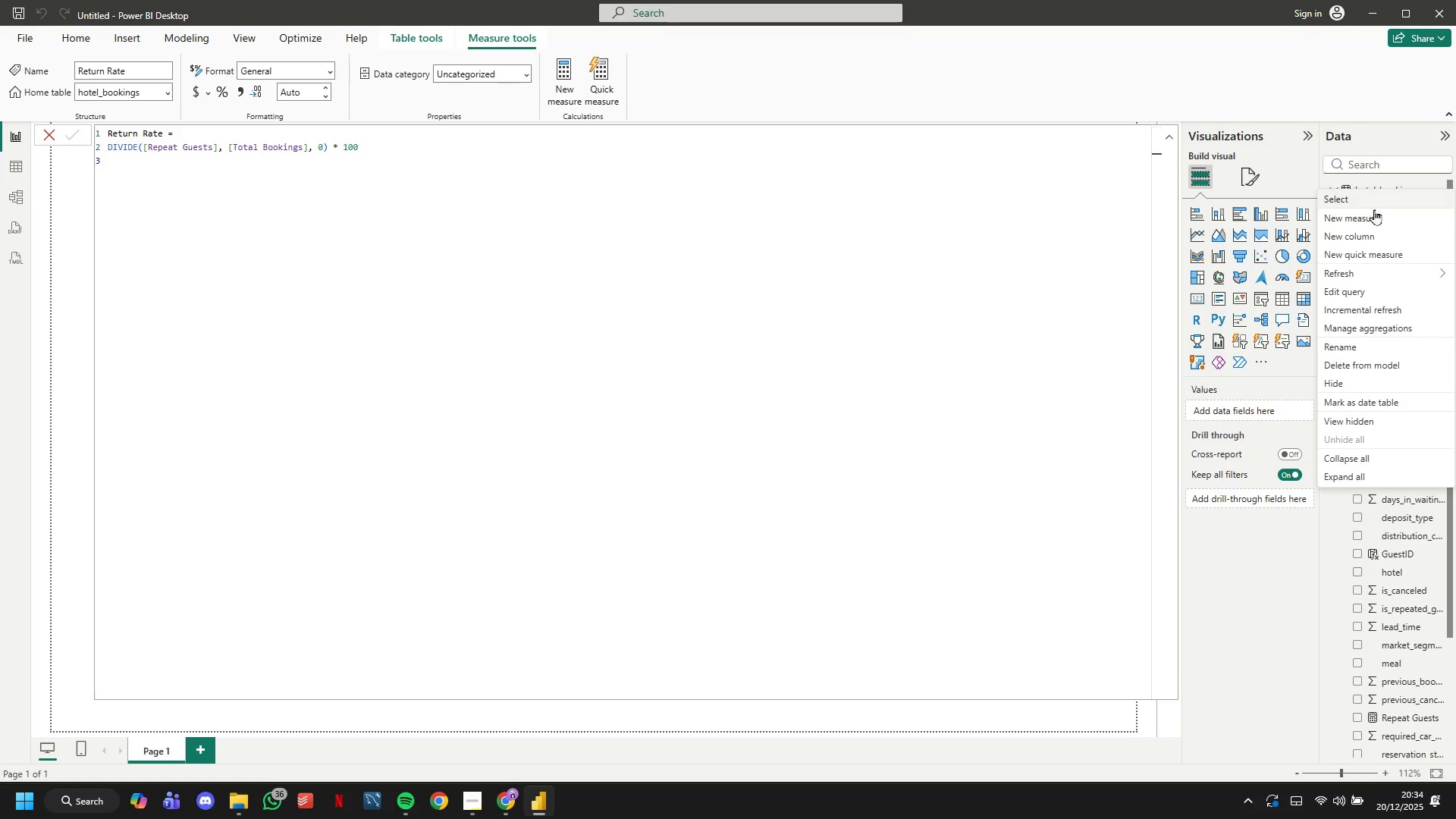 
left_click([1369, 212])
 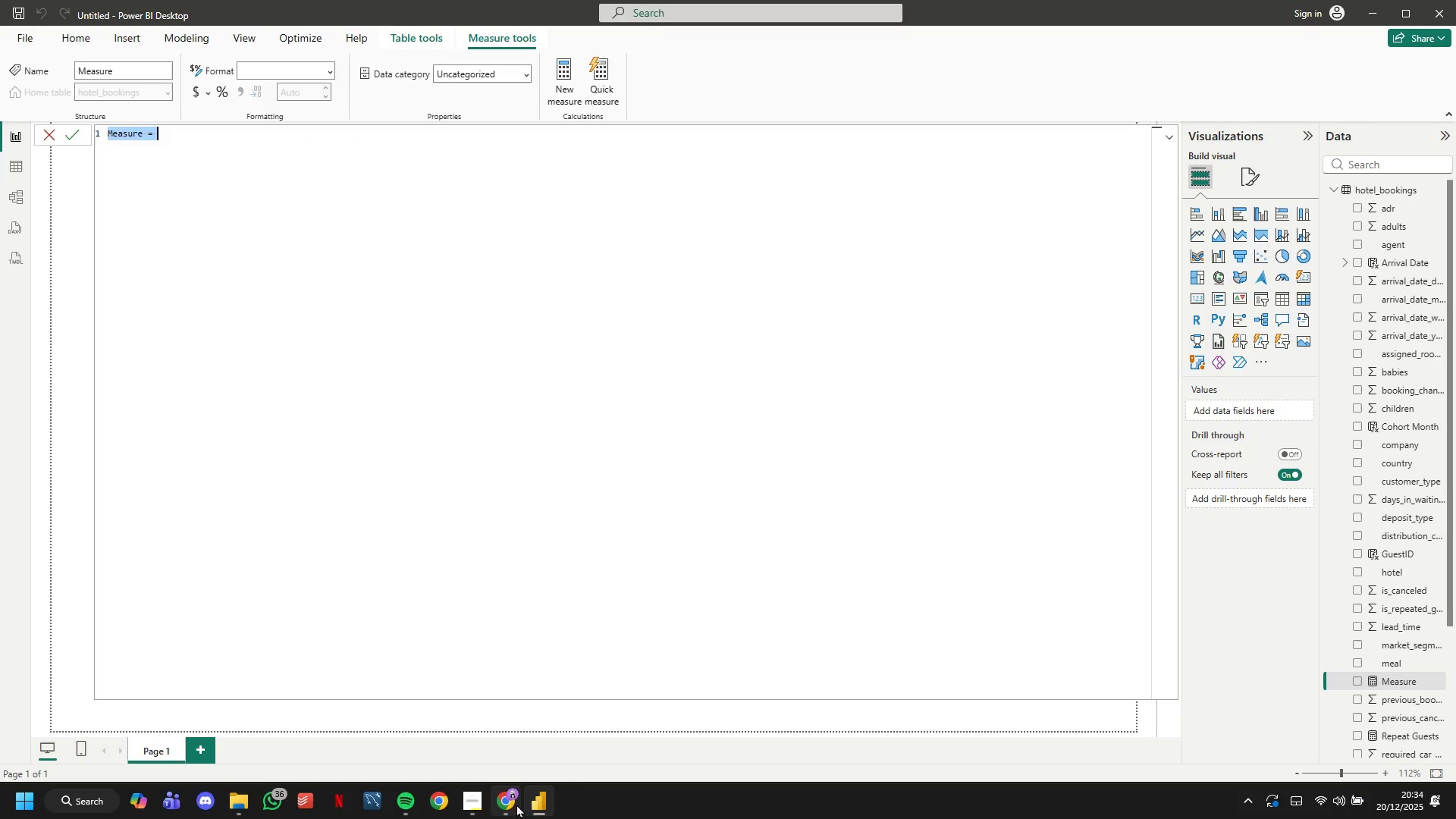 
left_click([499, 730])
 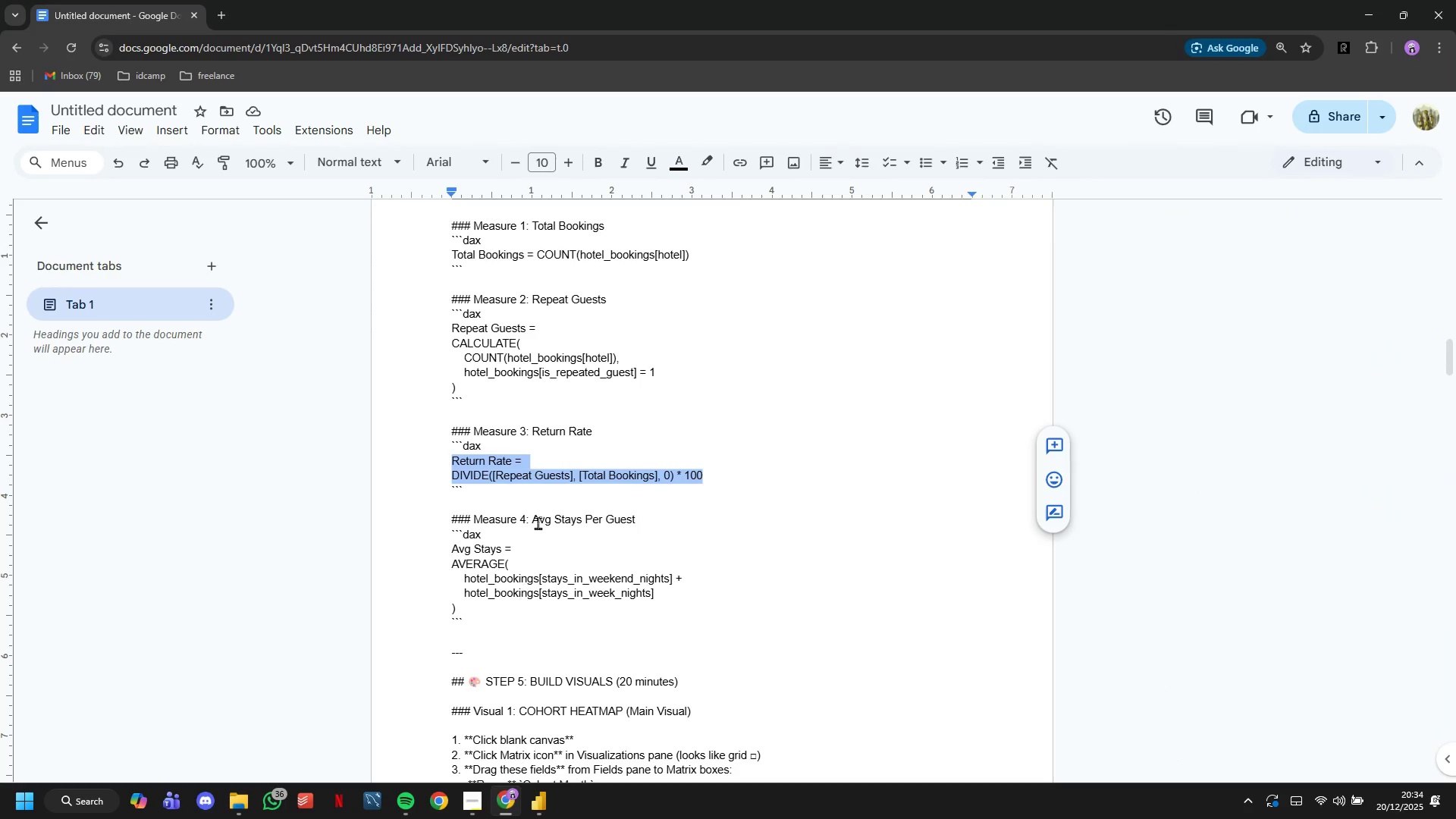 
scroll: coordinate [541, 508], scroll_direction: down, amount: 2.0
 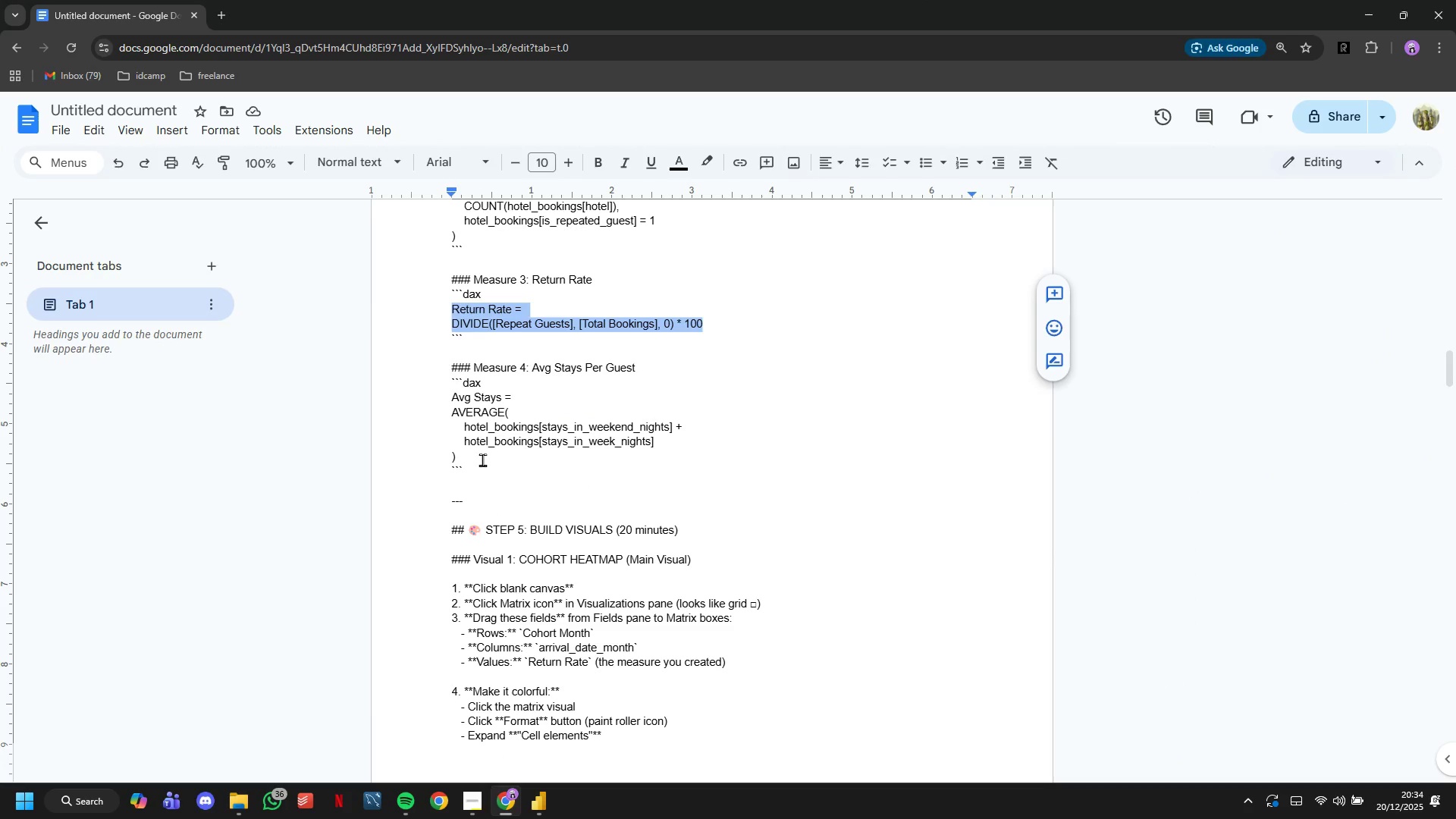 
left_click_drag(start_coordinate=[482, 460], to_coordinate=[422, 403])
 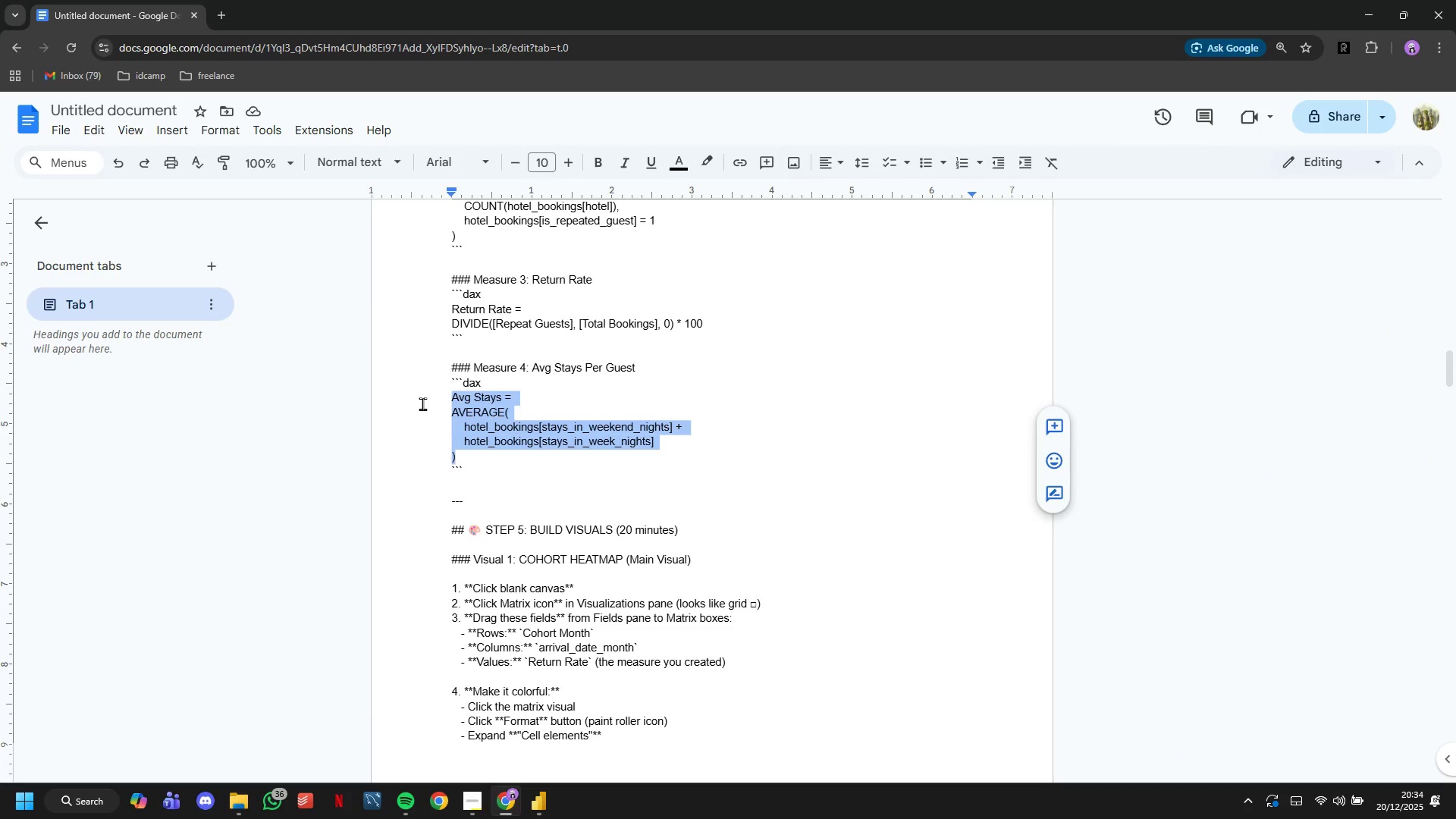 
key(Control+C)
 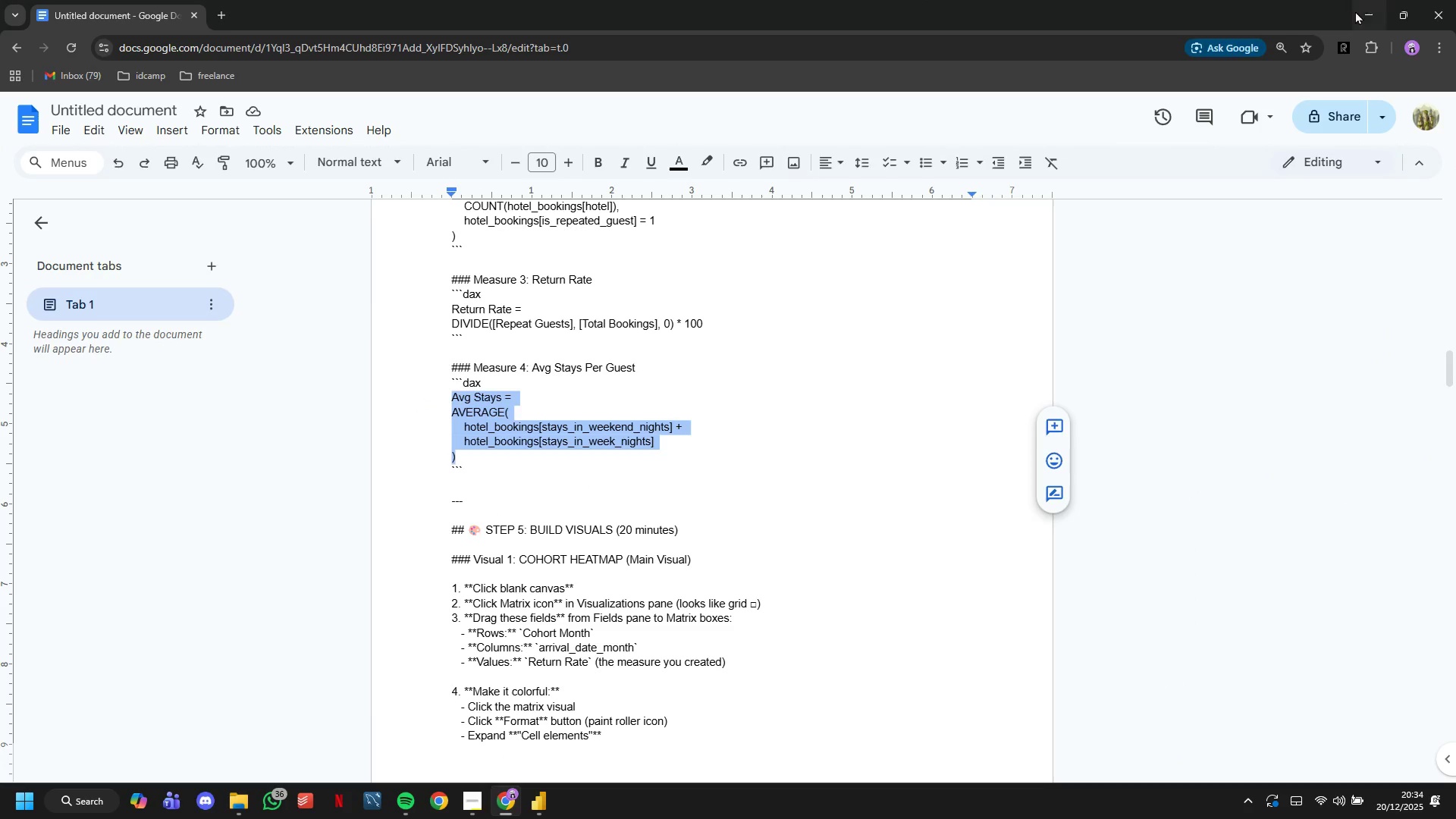 
left_click([1359, 10])
 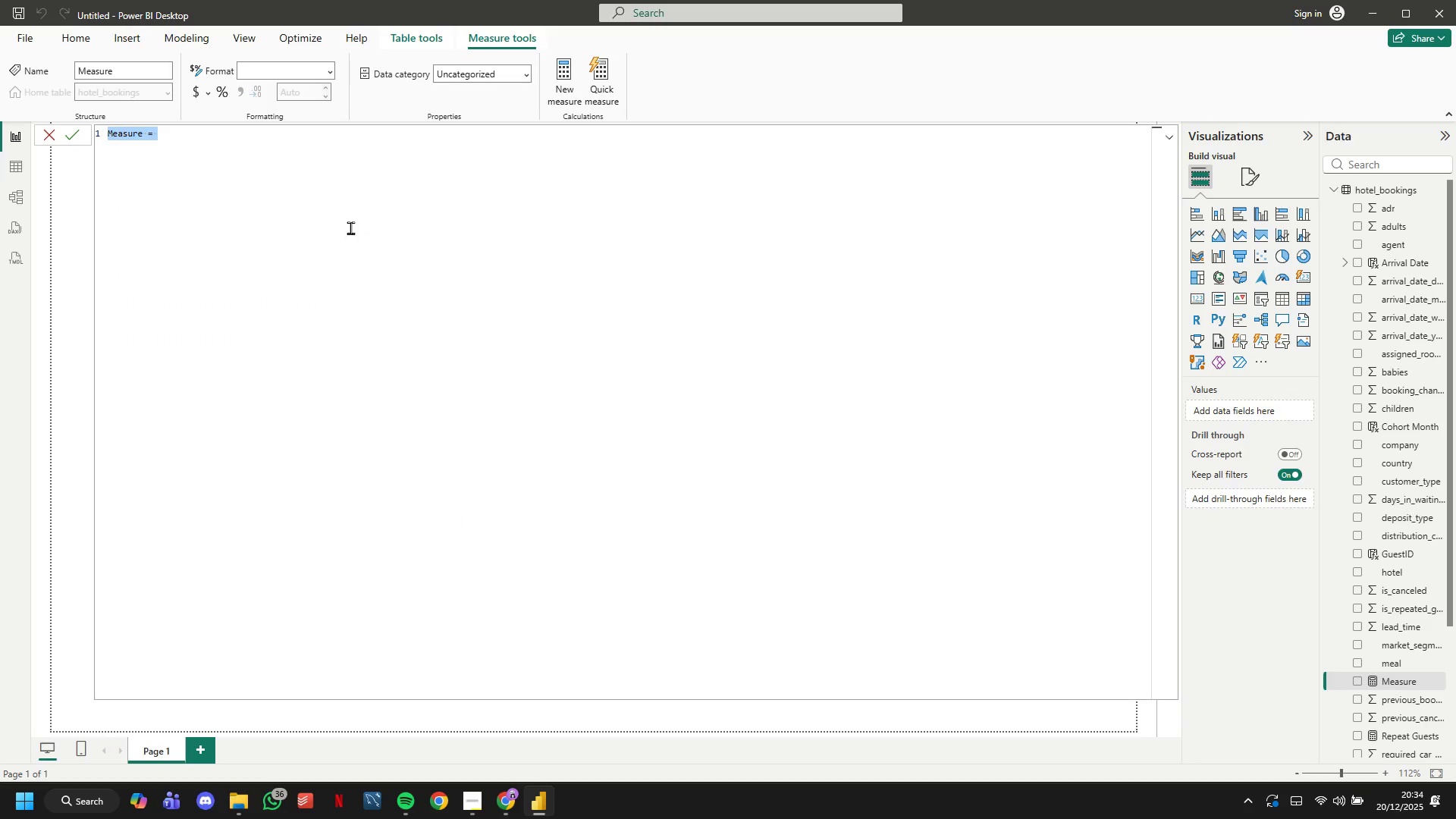 
key(Control+V)
 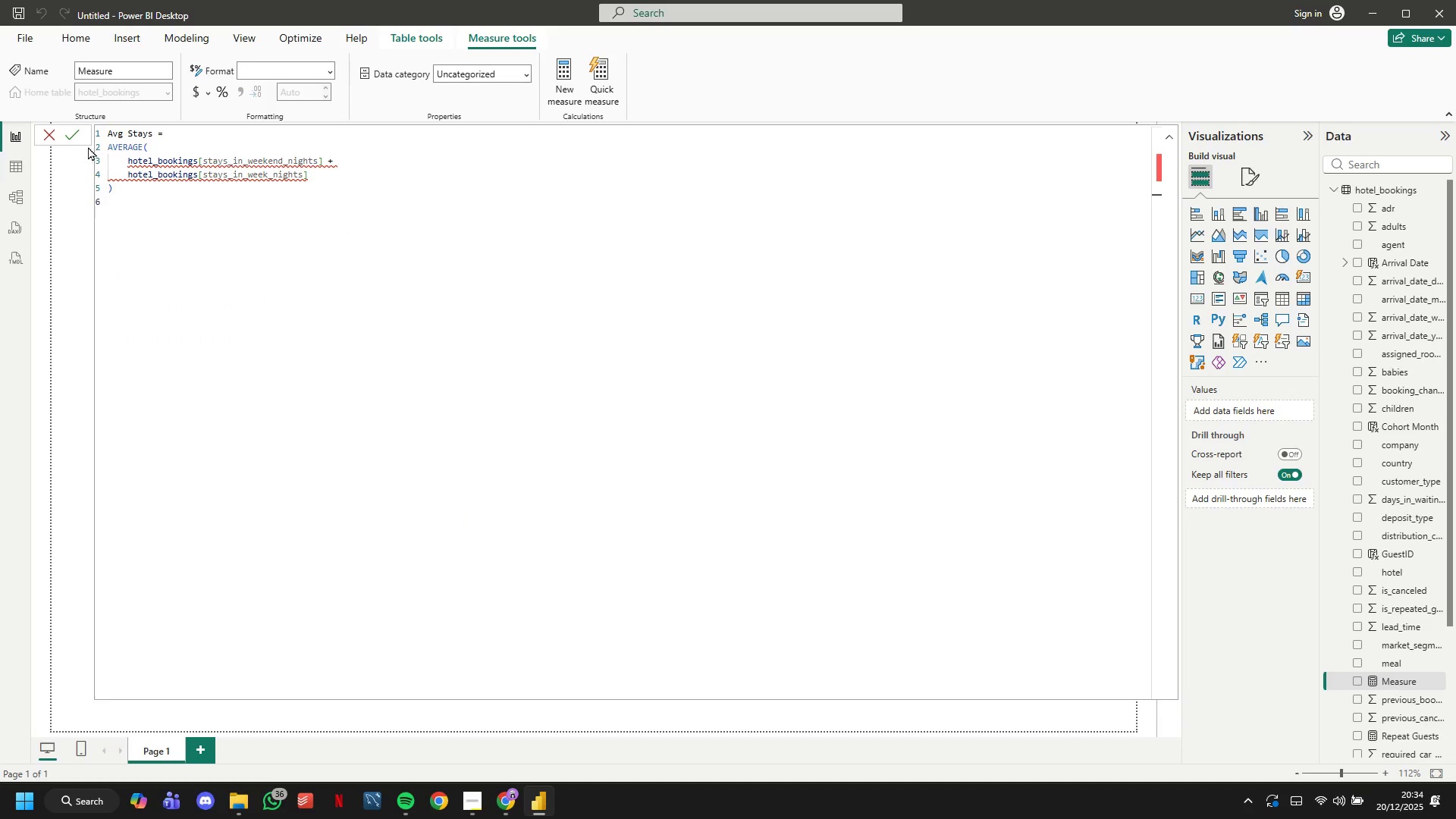 
left_click([77, 139])
 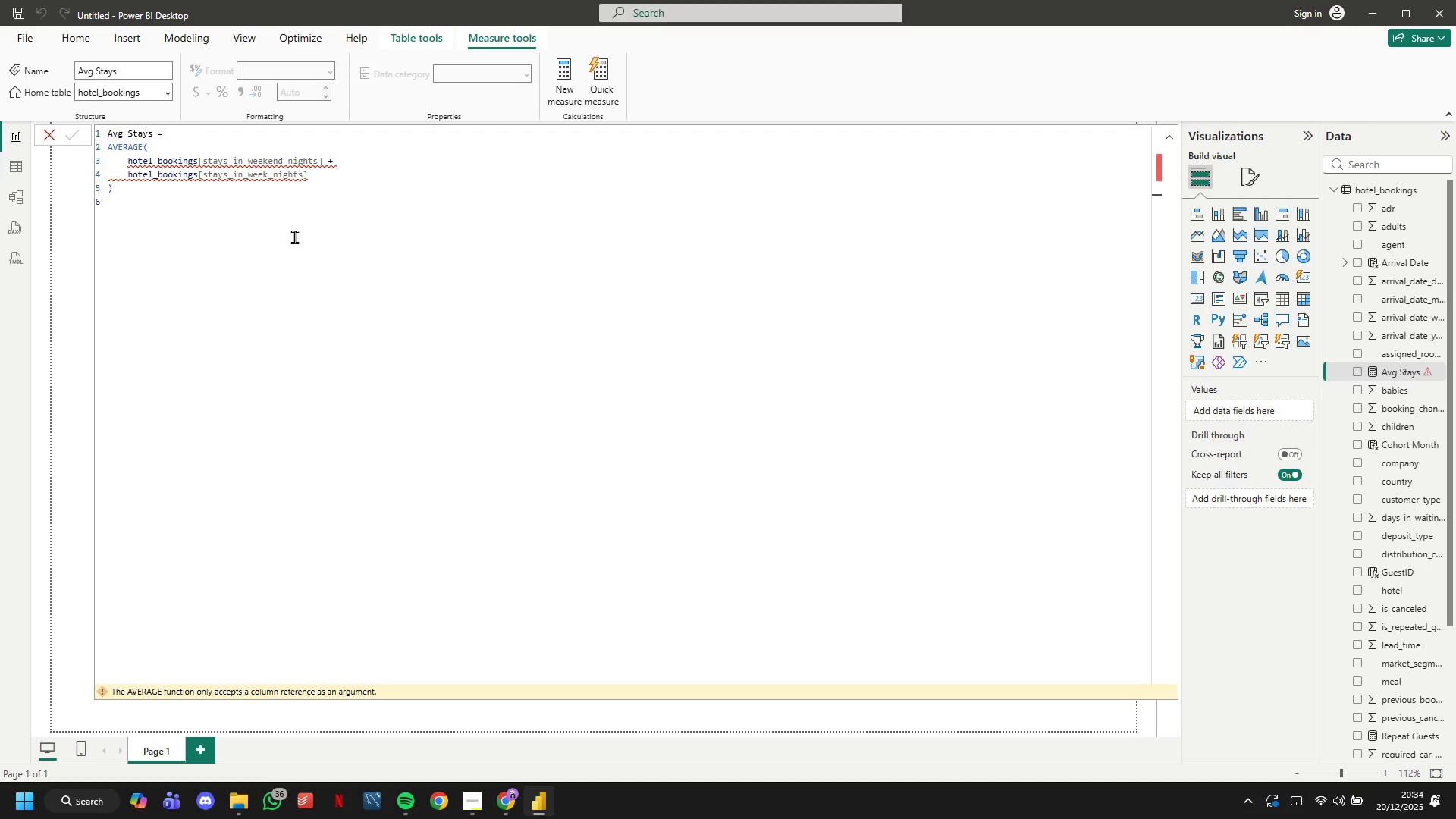 
wait(11.64)
 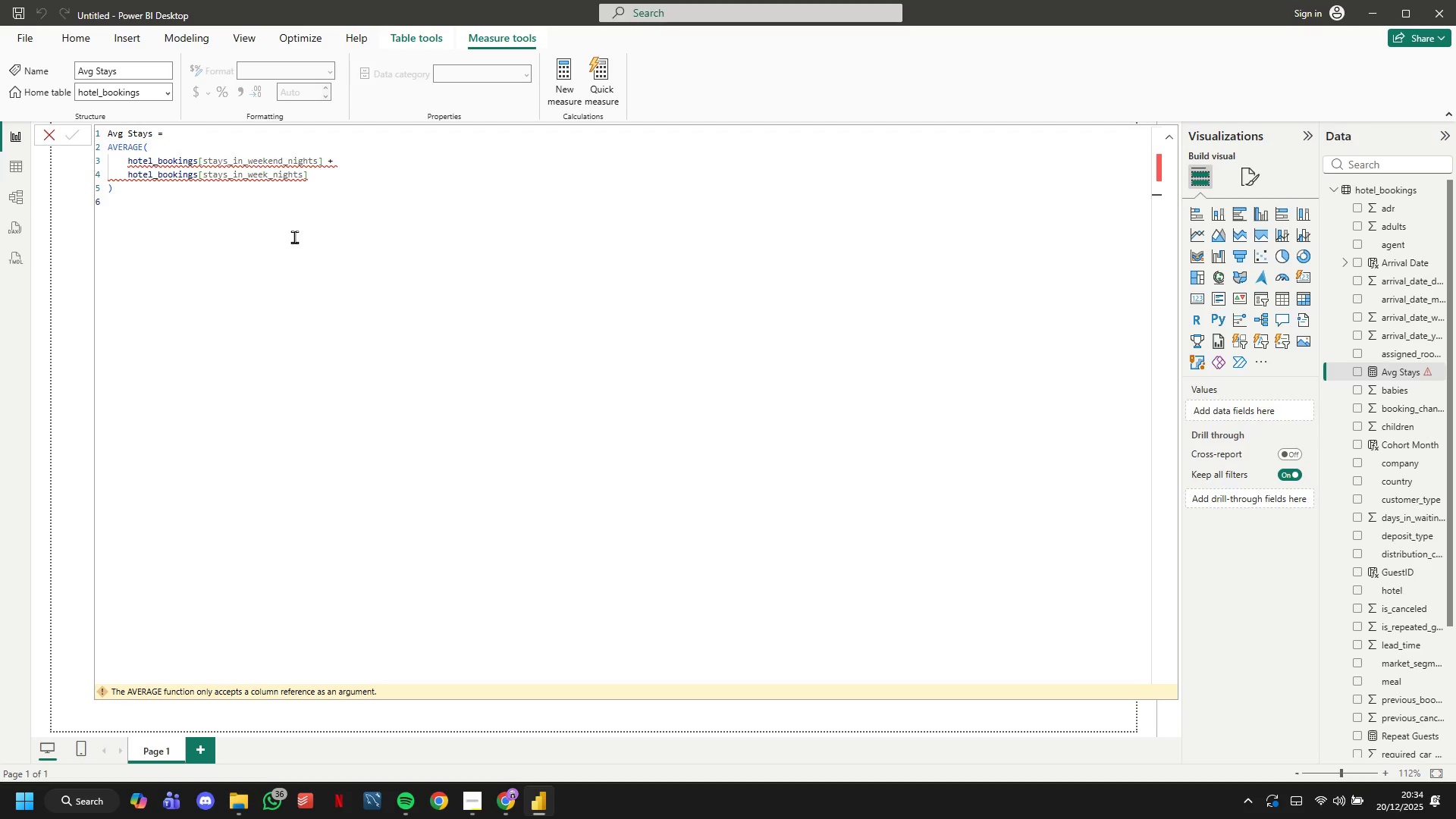 
left_click([479, 794])